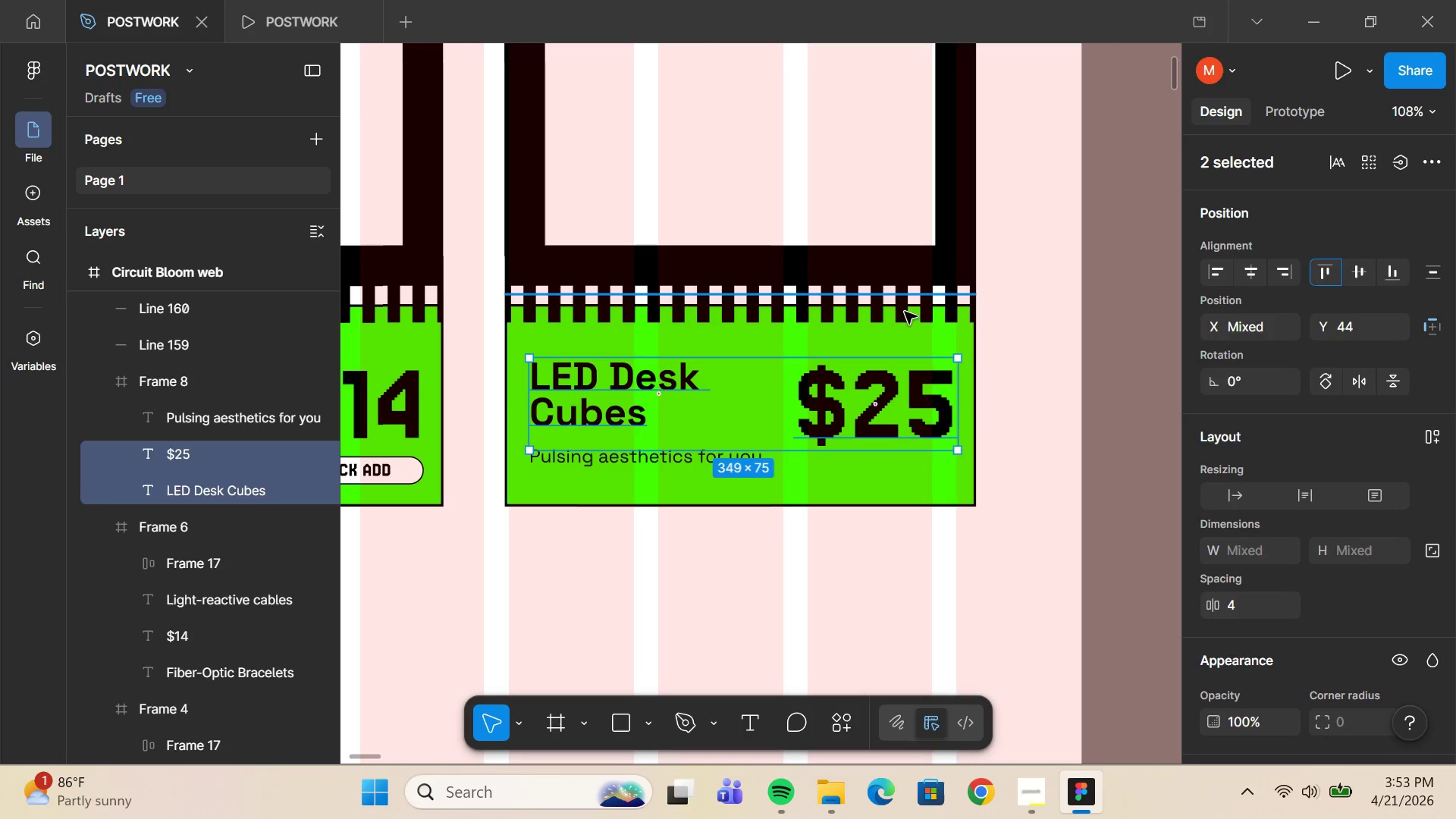 
hold_key(key=AltLeft, duration=0.75)
 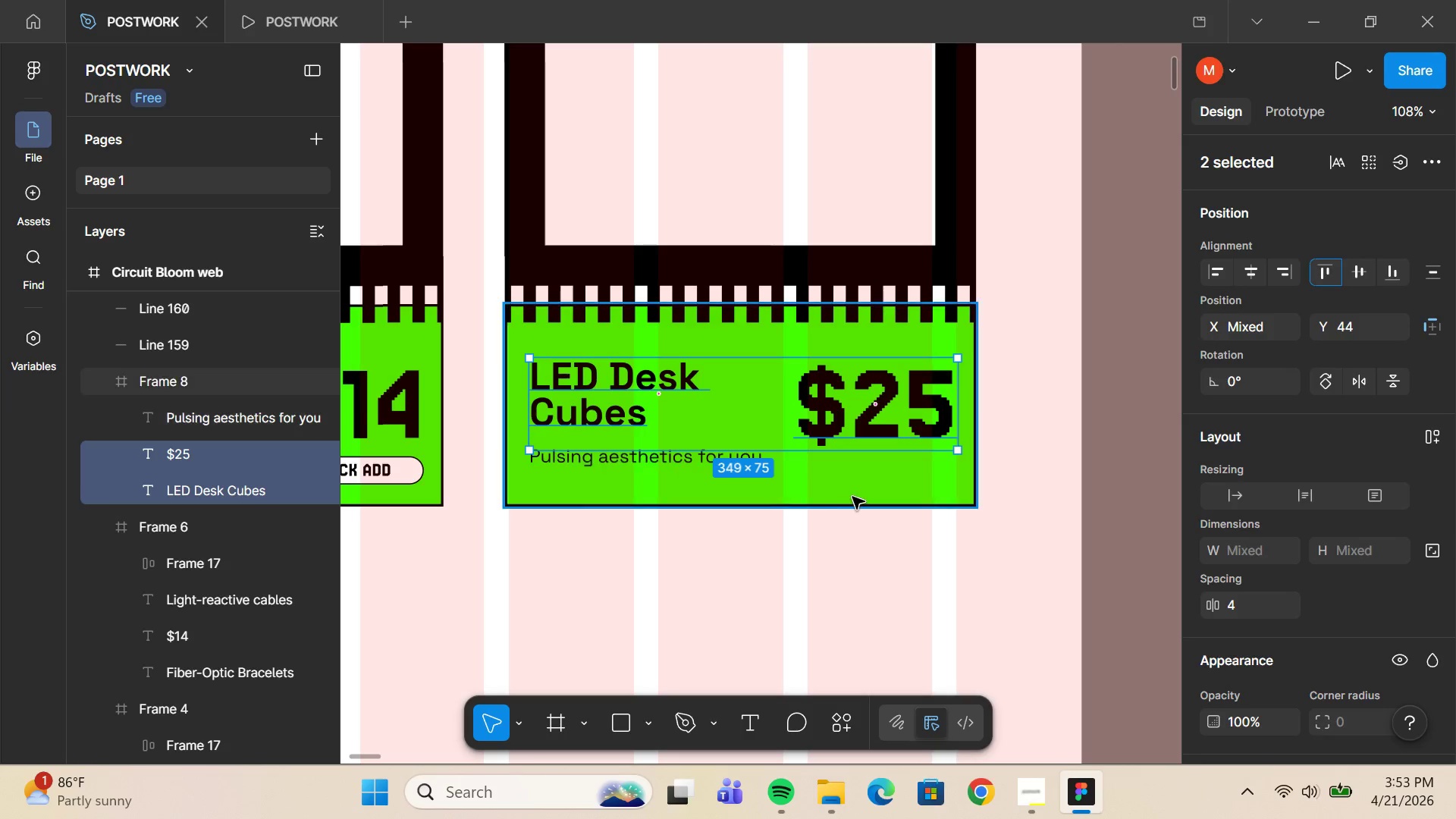 
left_click([856, 497])
 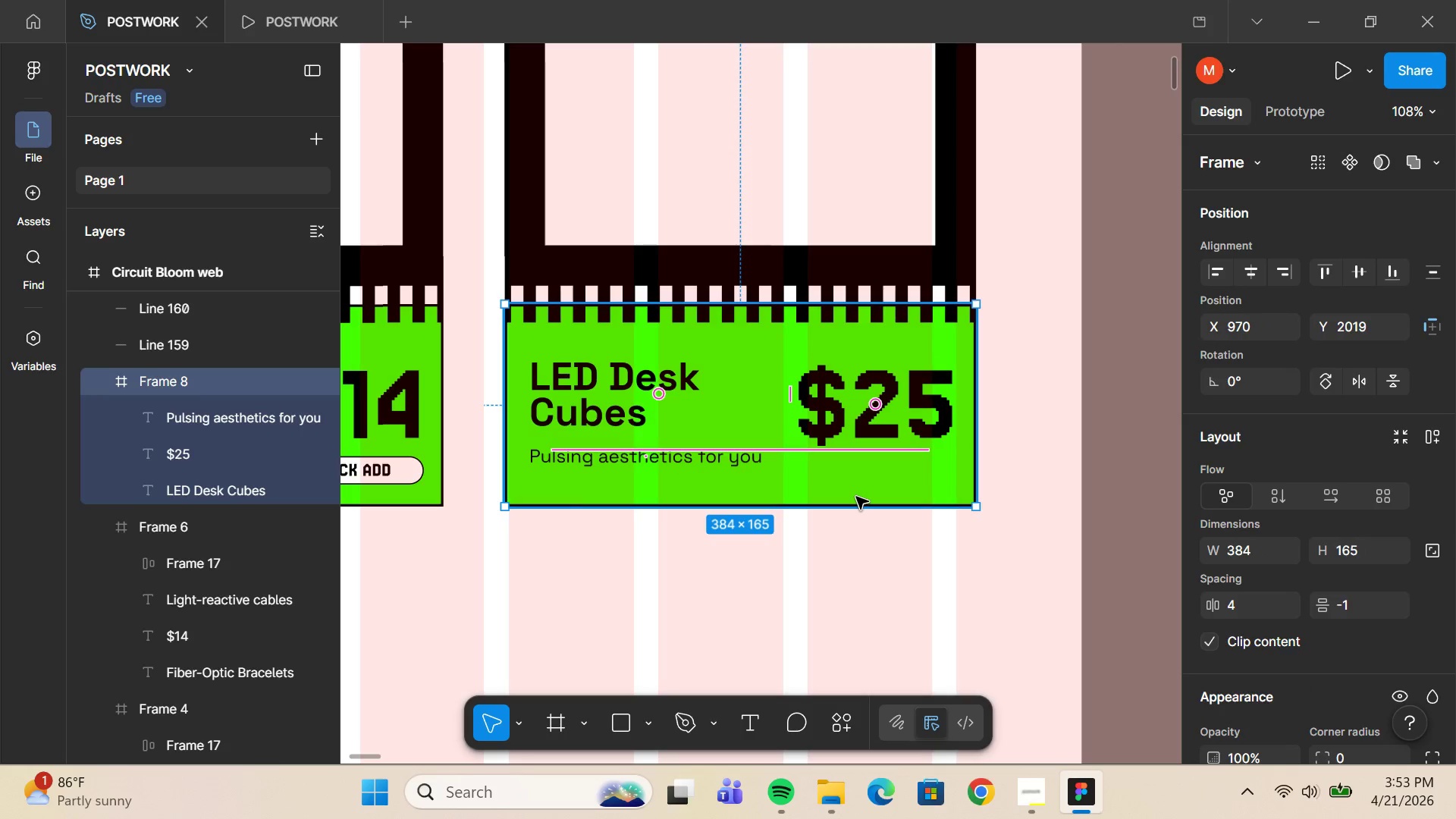 
key(Control+V)
 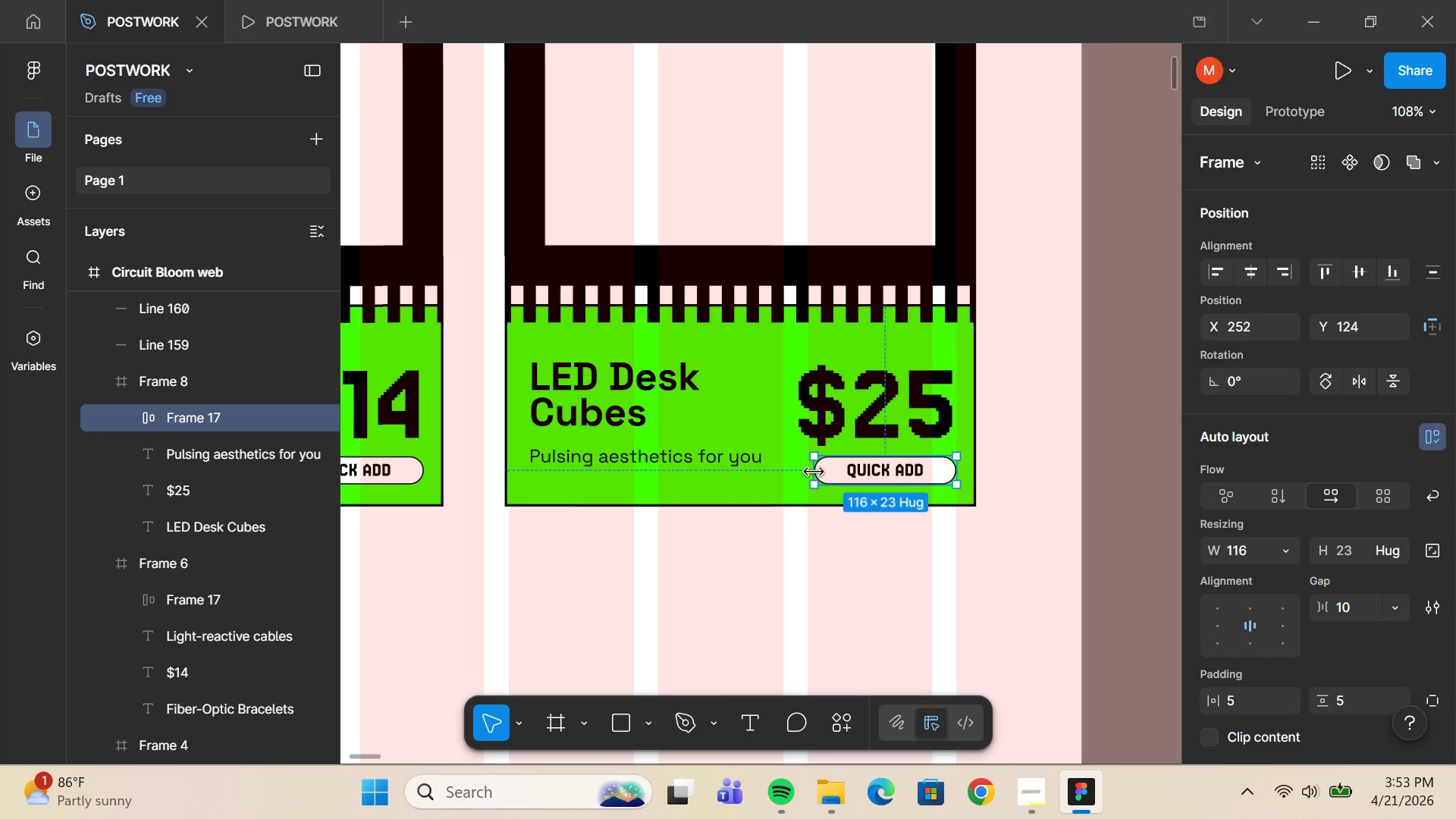 
left_click_drag(start_coordinate=[814, 471], to_coordinate=[797, 472])
 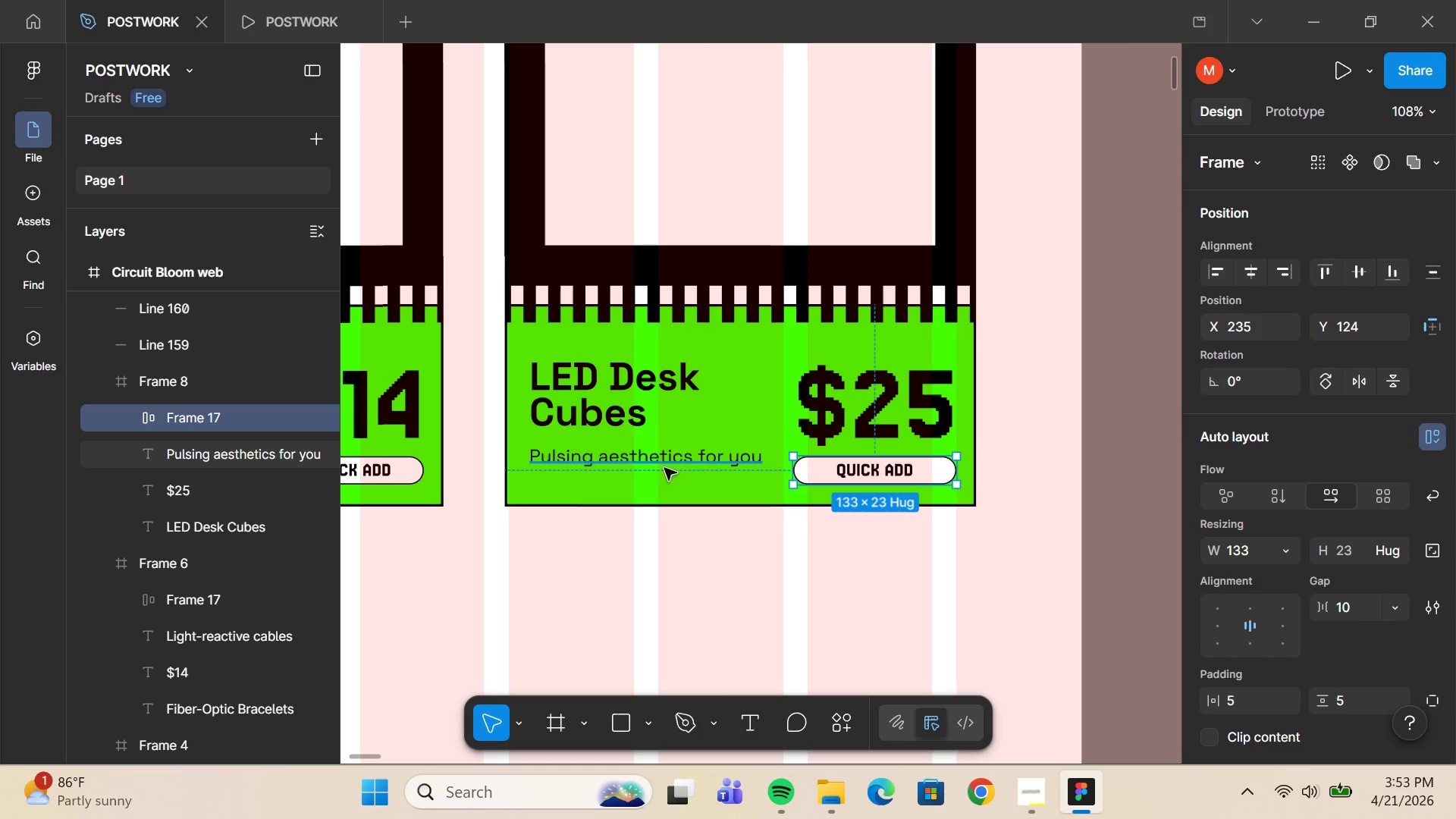 
left_click([645, 465])
 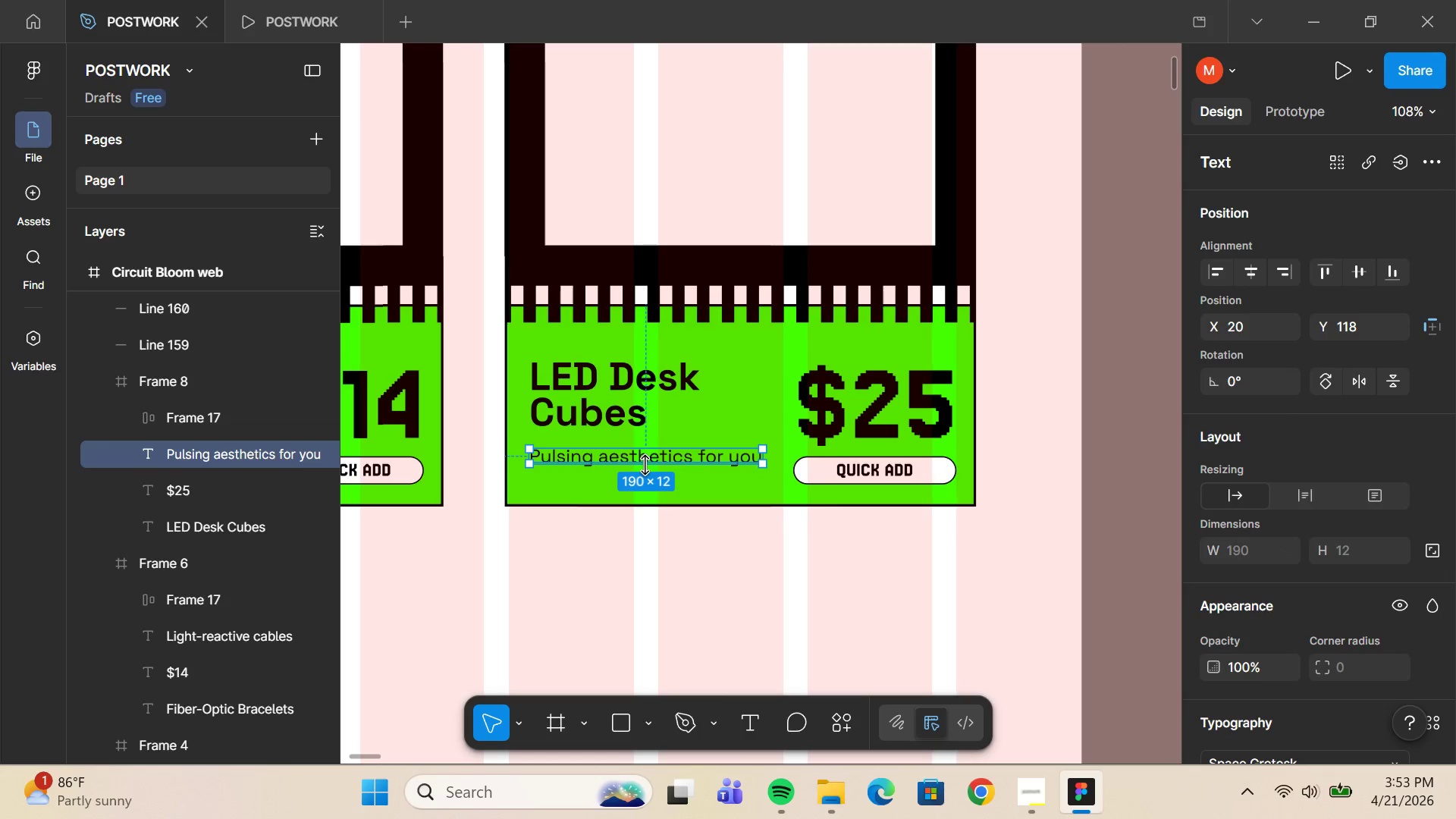 
left_click_drag(start_coordinate=[645, 465], to_coordinate=[645, 478])
 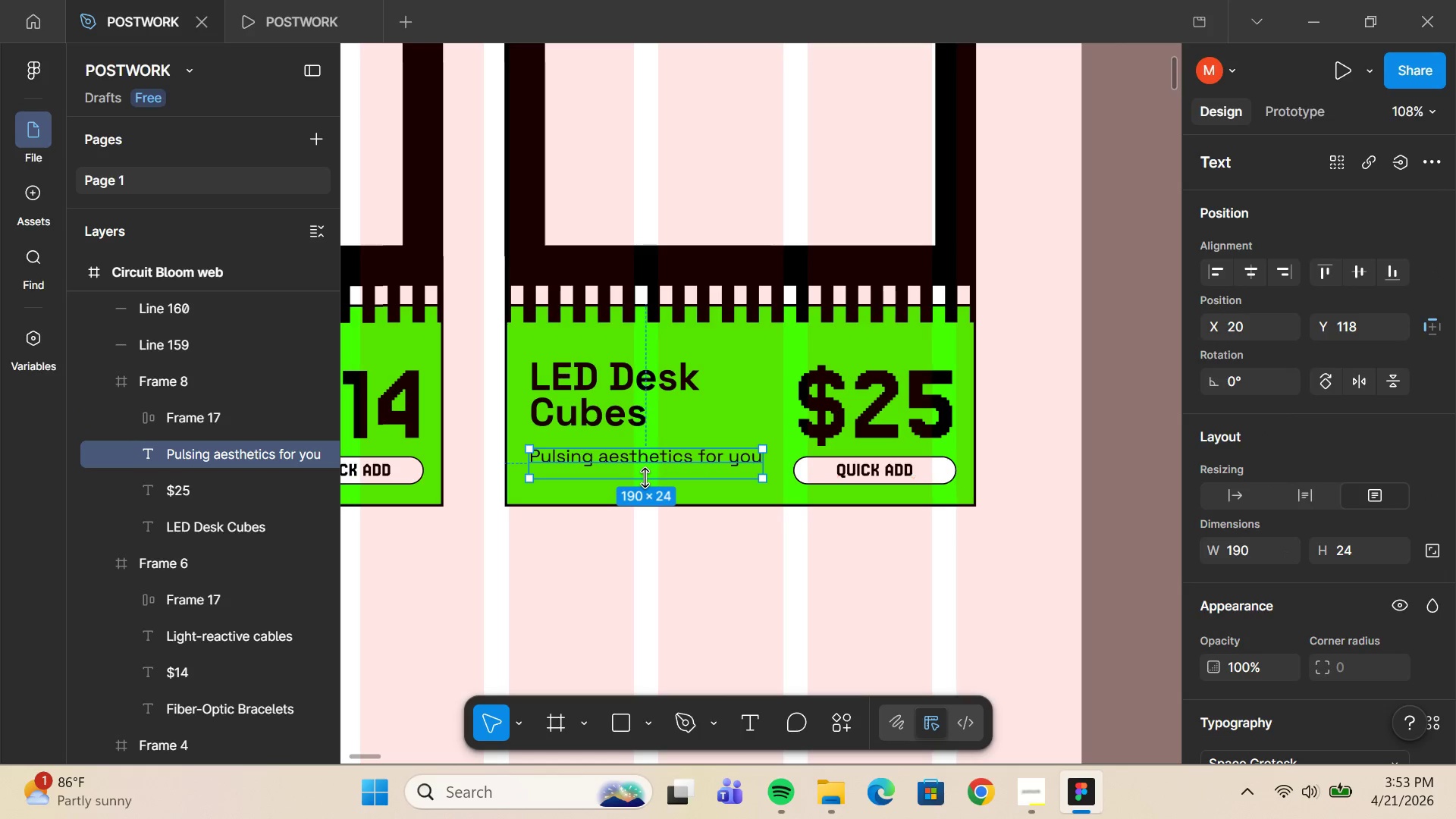 
key(Control+Z)
 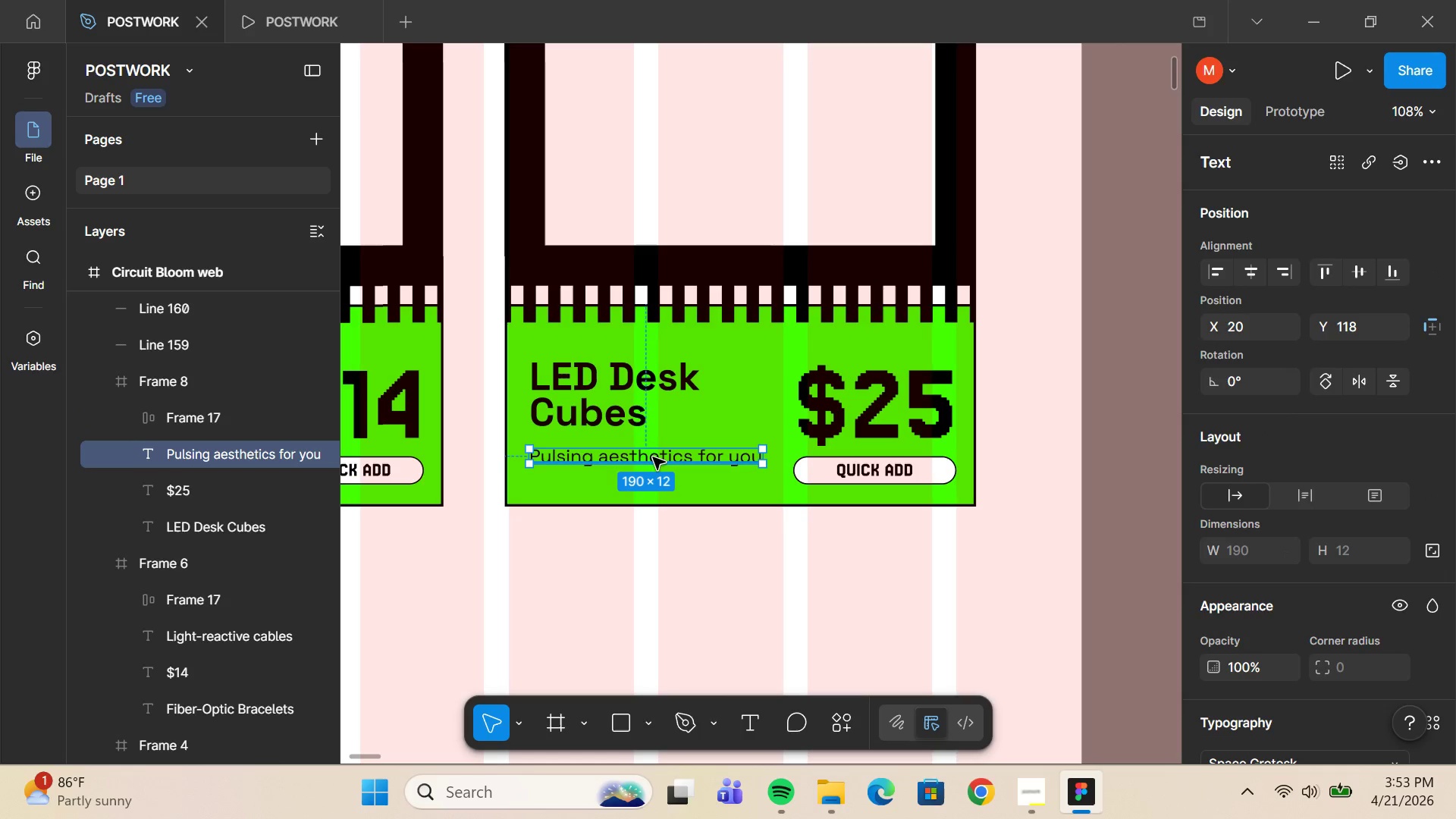 
left_click_drag(start_coordinate=[653, 457], to_coordinate=[652, 478])
 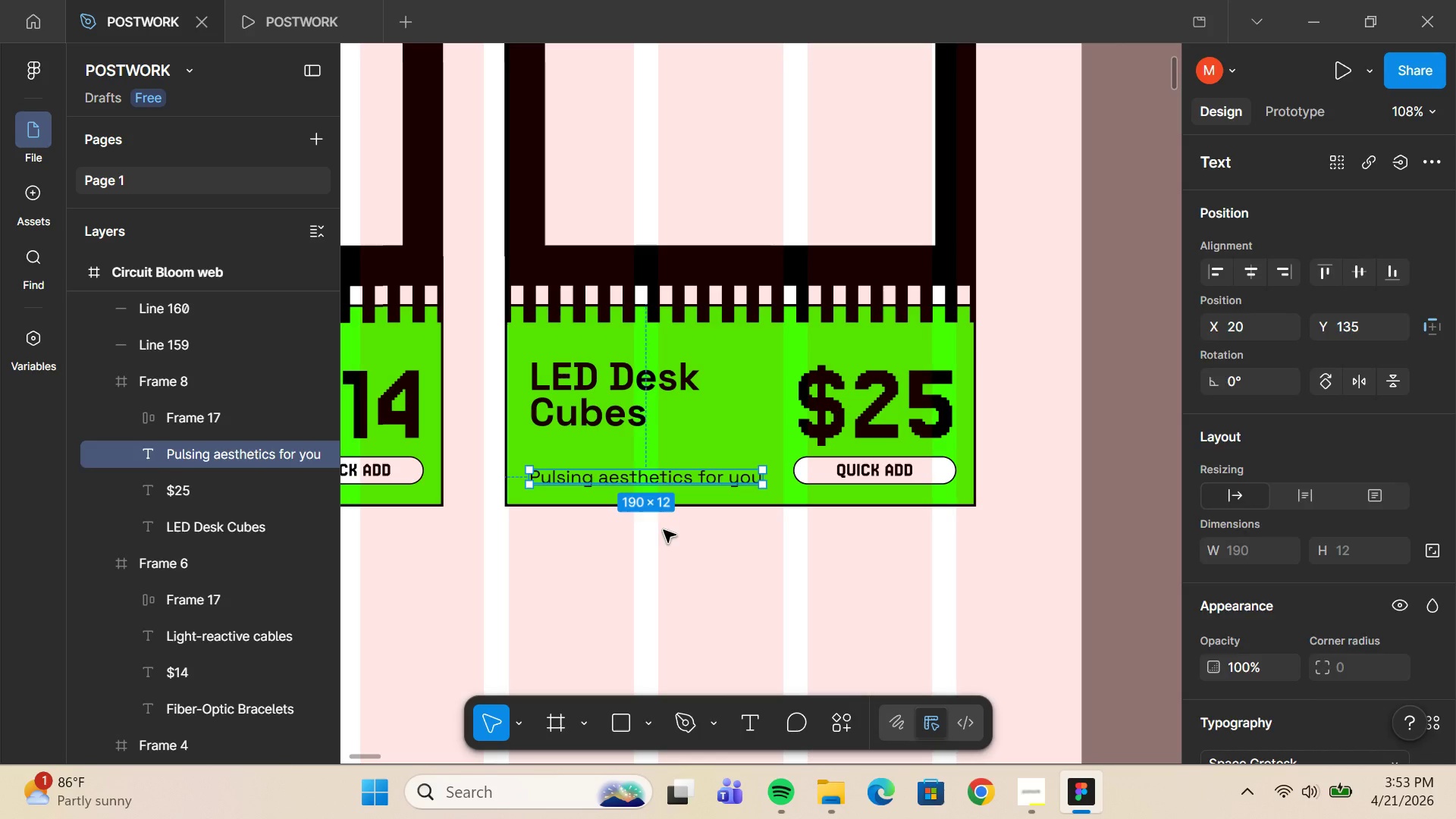 
left_click([664, 530])
 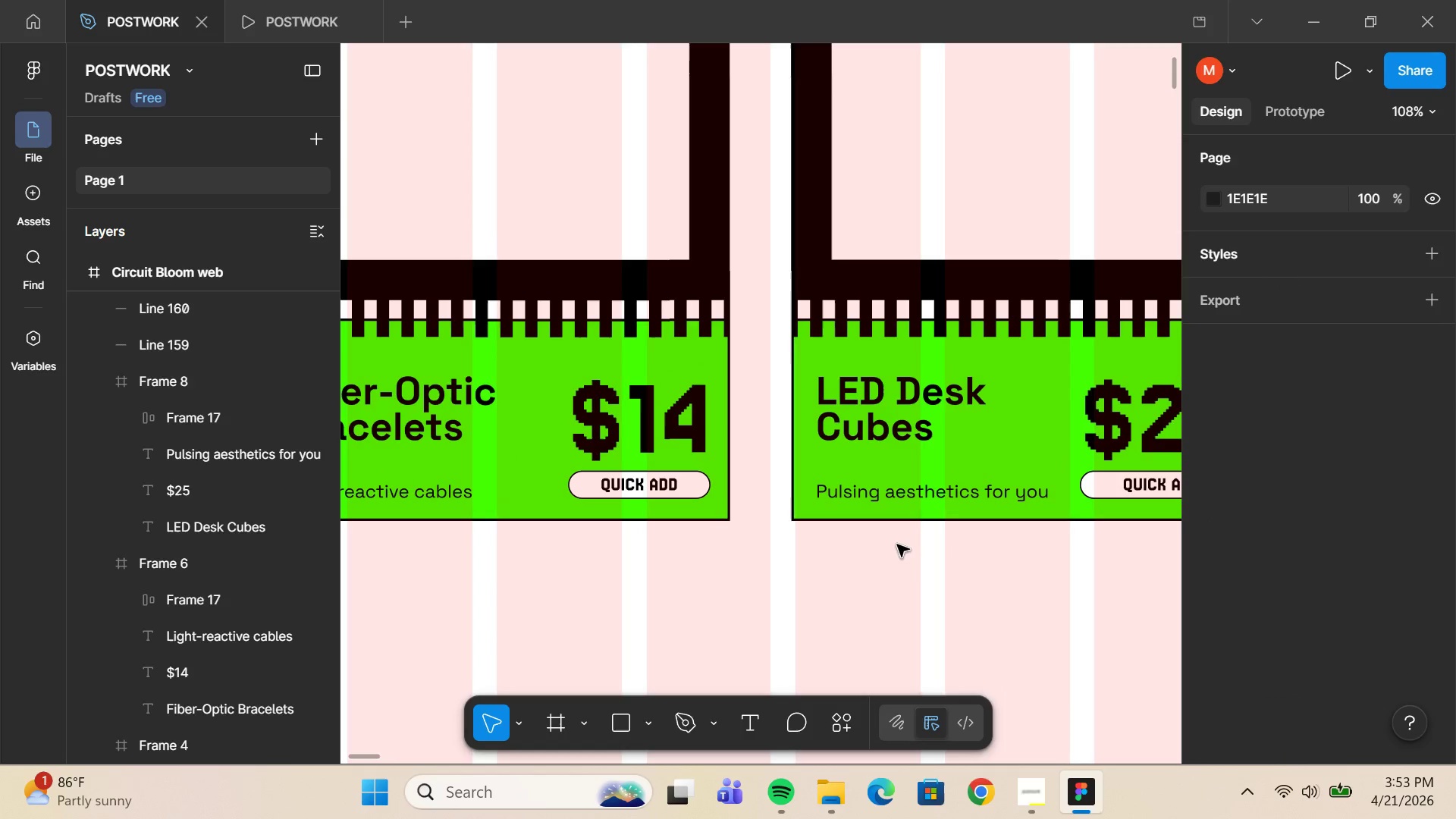 
double_click([924, 488])
 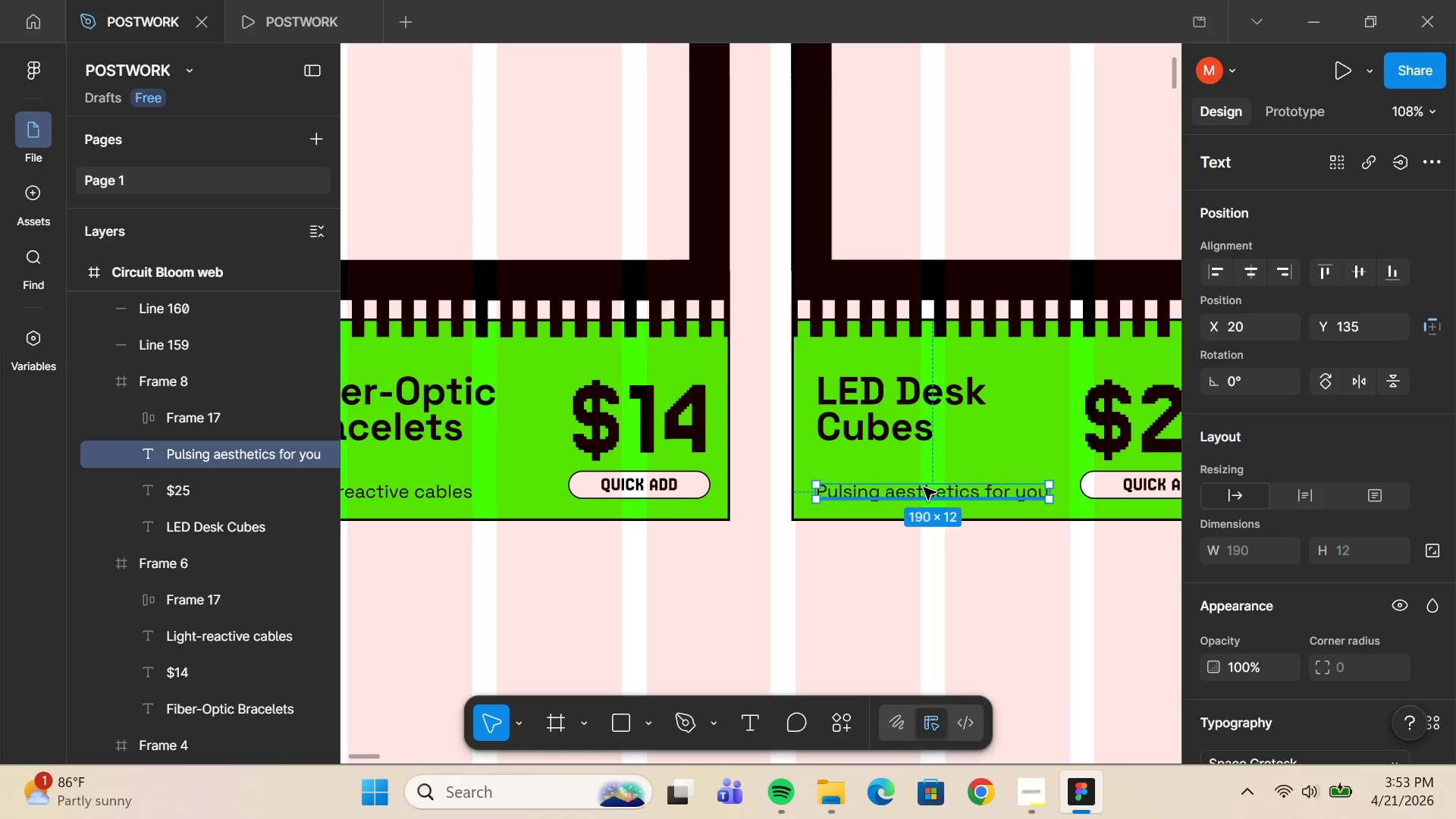 
left_click_drag(start_coordinate=[924, 488], to_coordinate=[923, 482])
 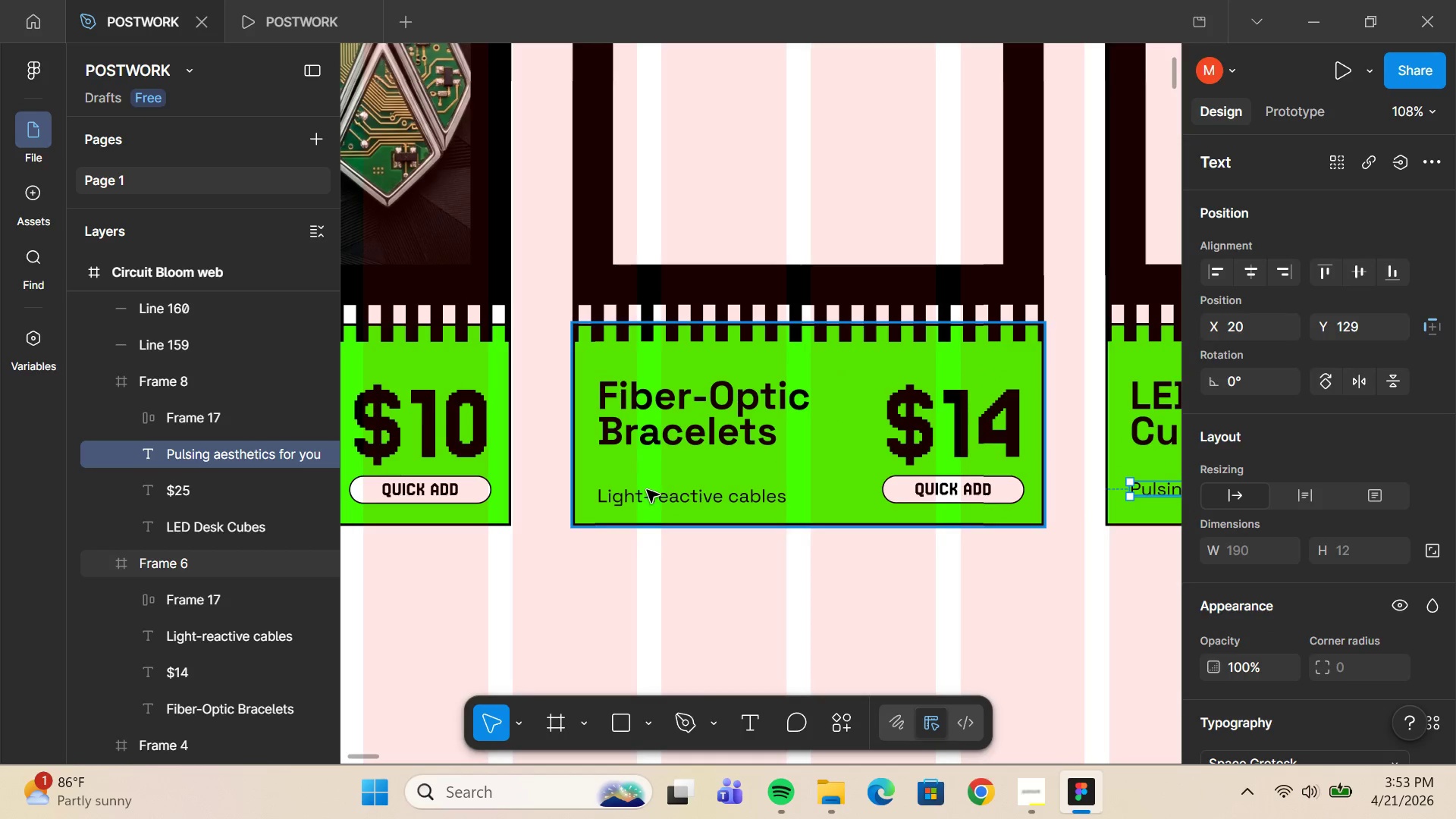 
double_click([650, 503])
 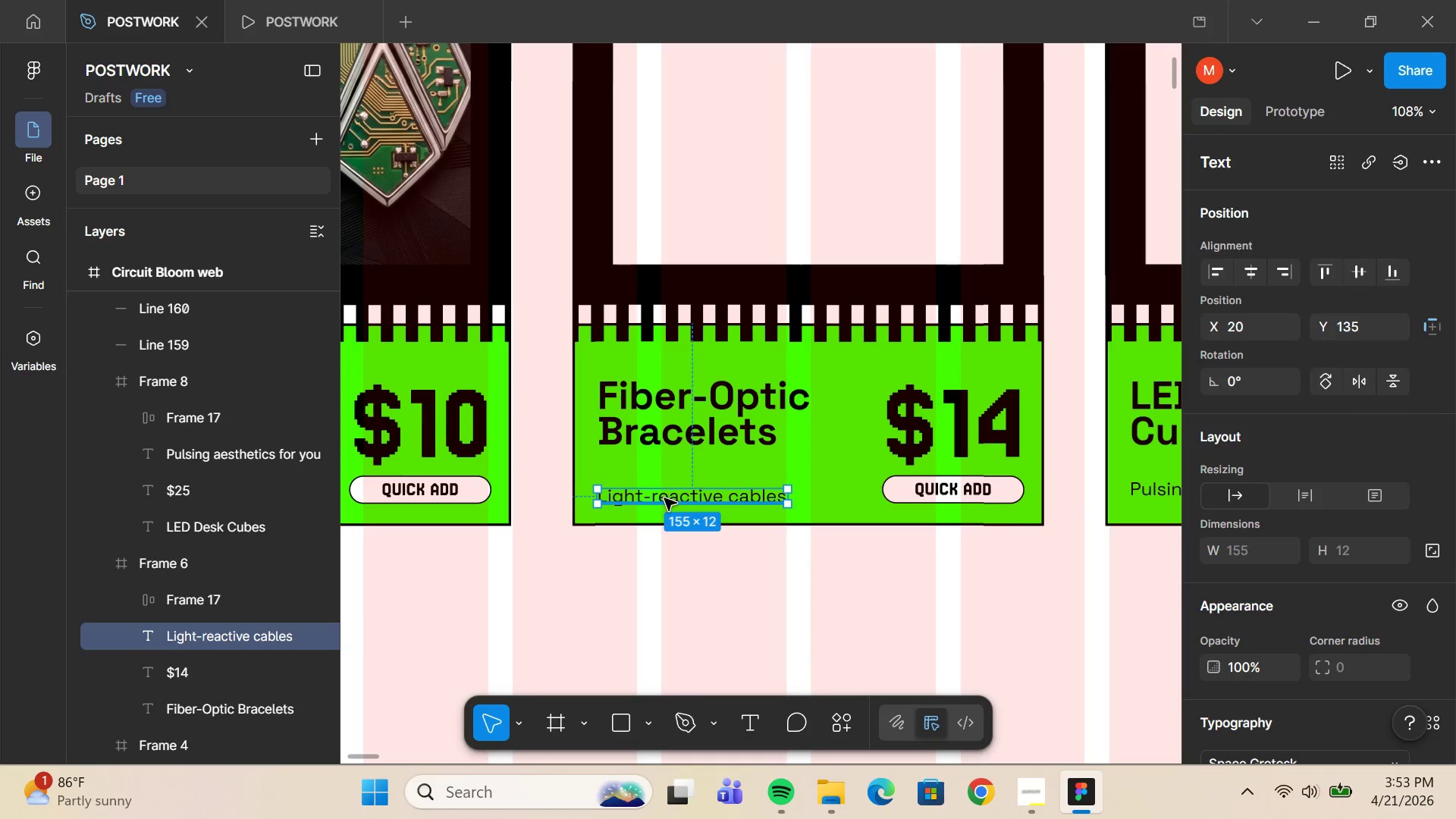 
left_click_drag(start_coordinate=[664, 498], to_coordinate=[664, 490])
 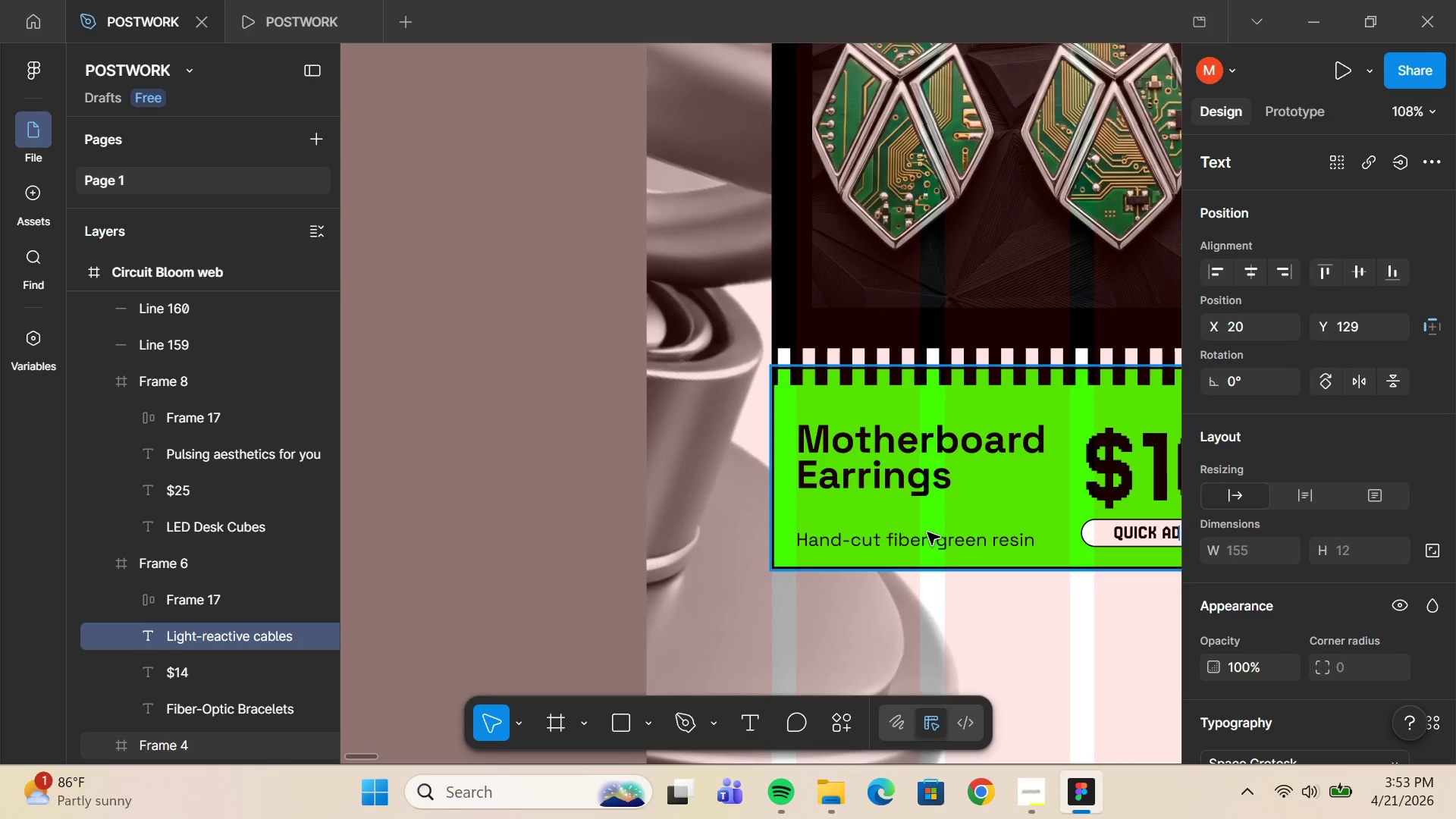 
double_click([927, 535])
 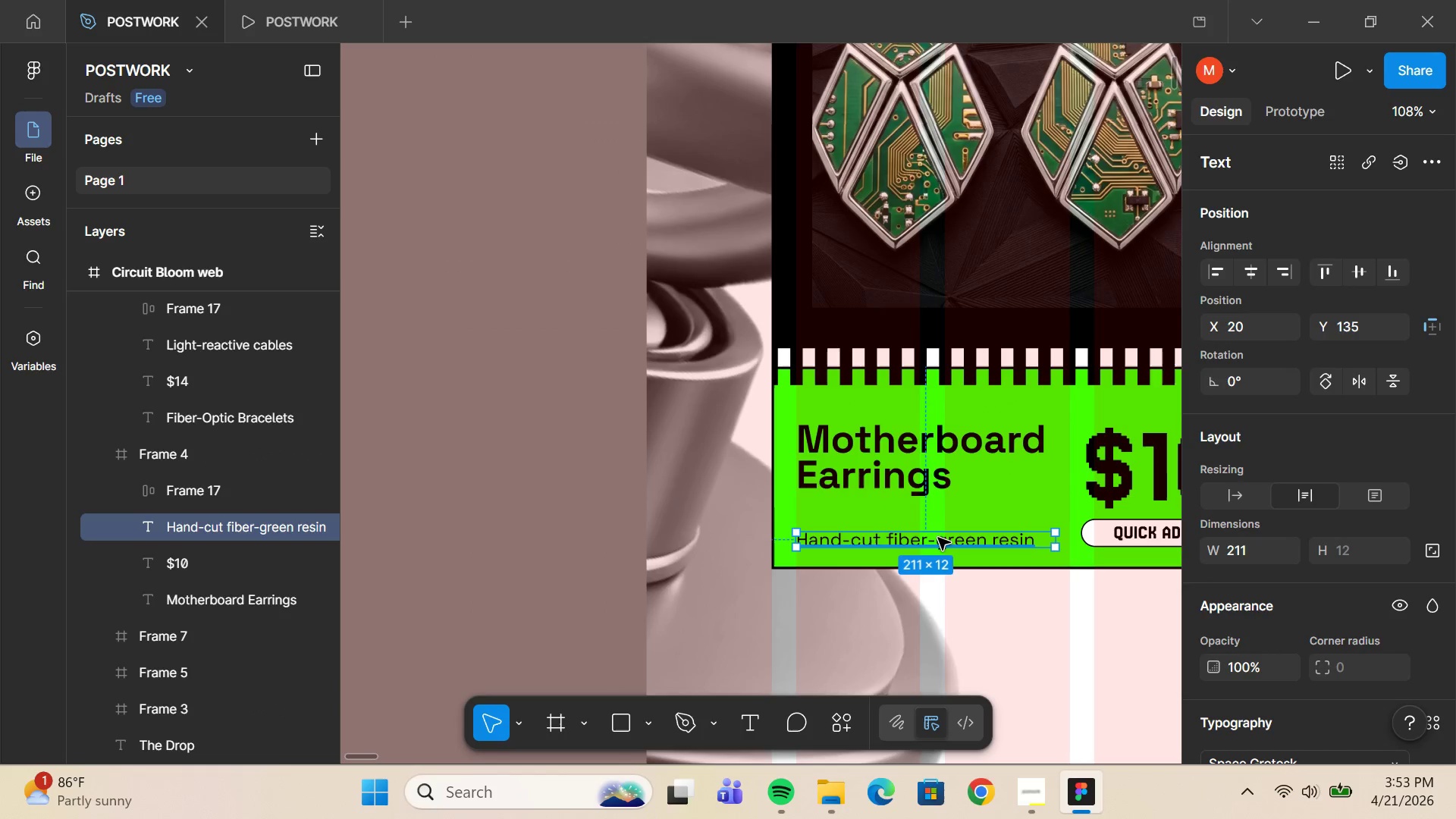 
left_click_drag(start_coordinate=[938, 538], to_coordinate=[938, 530])
 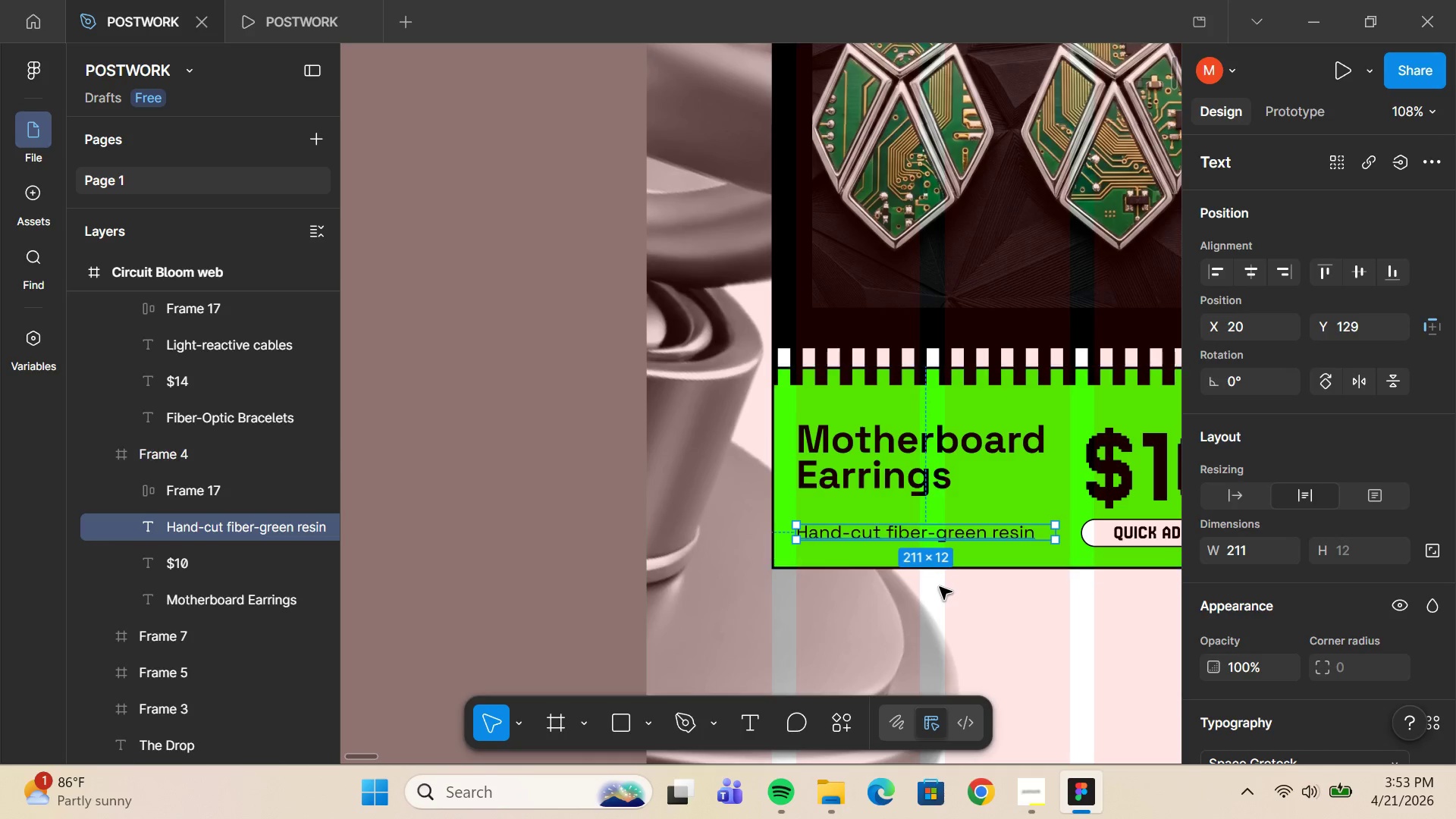 
left_click([940, 587])
 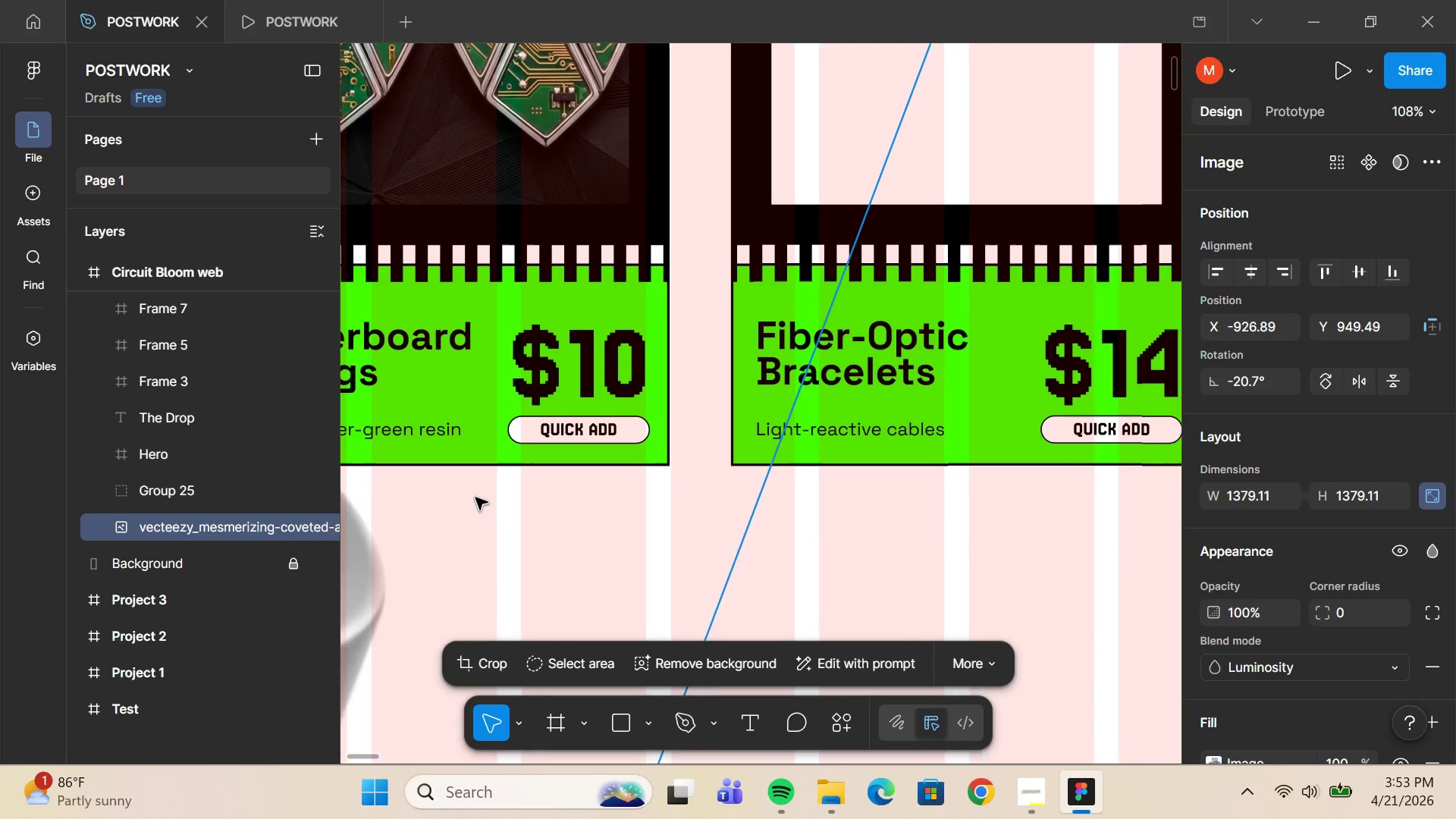 
hold_key(key=ControlLeft, duration=0.8)
scroll: coordinate [676, 474], scroll_direction: down, amount: 11.0
 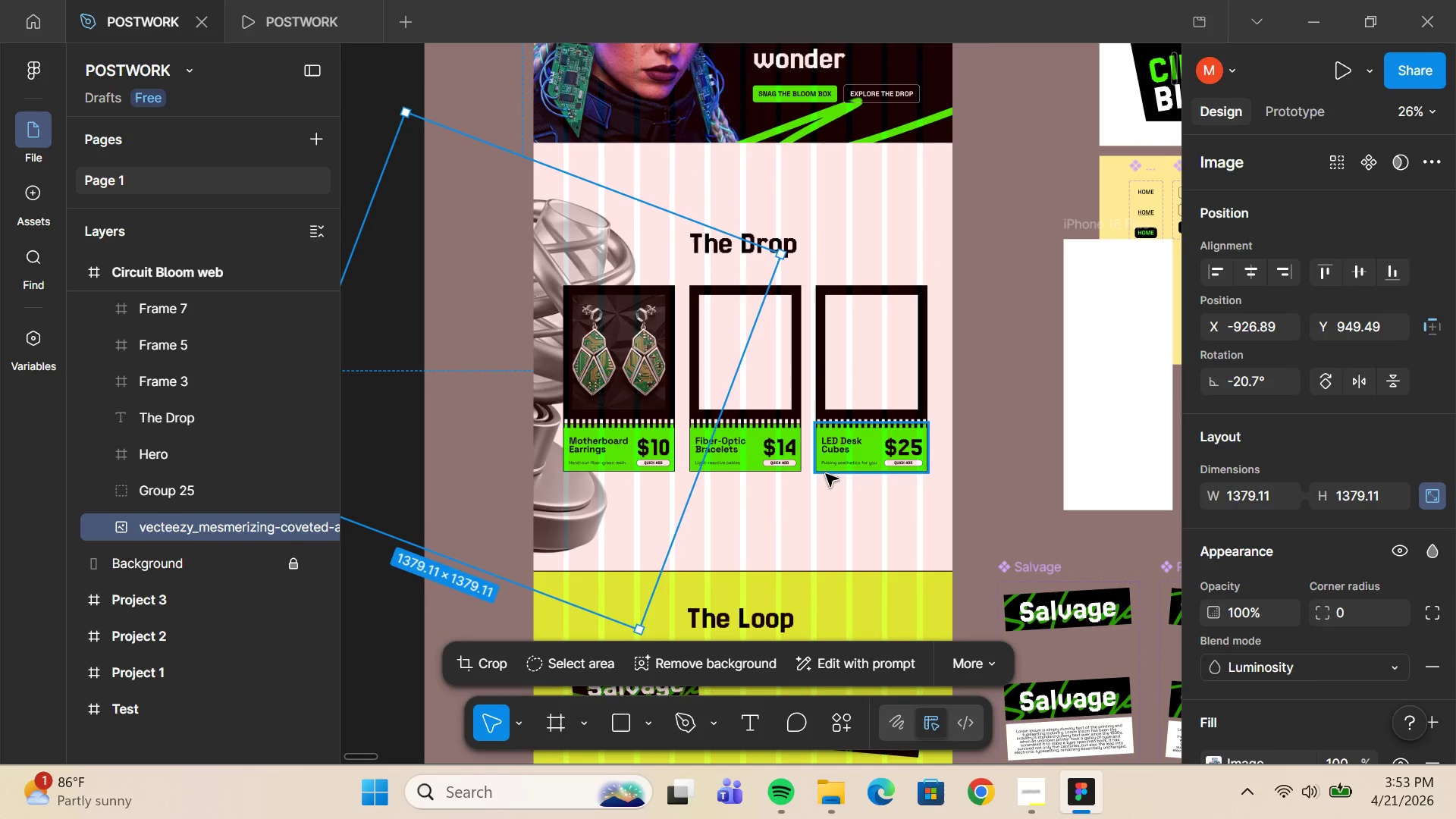 
left_click([819, 528])
 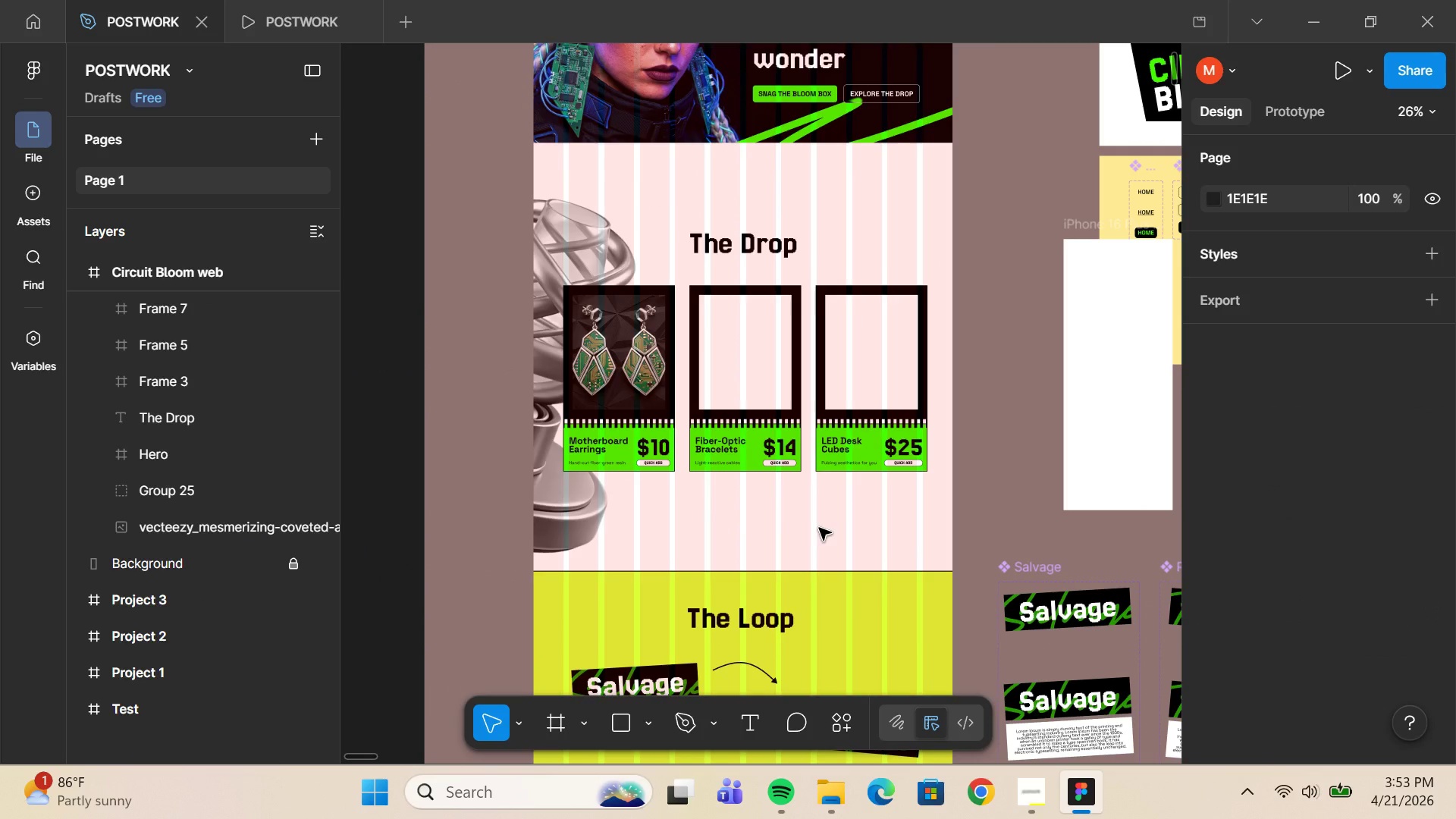 
wait(18.25)
 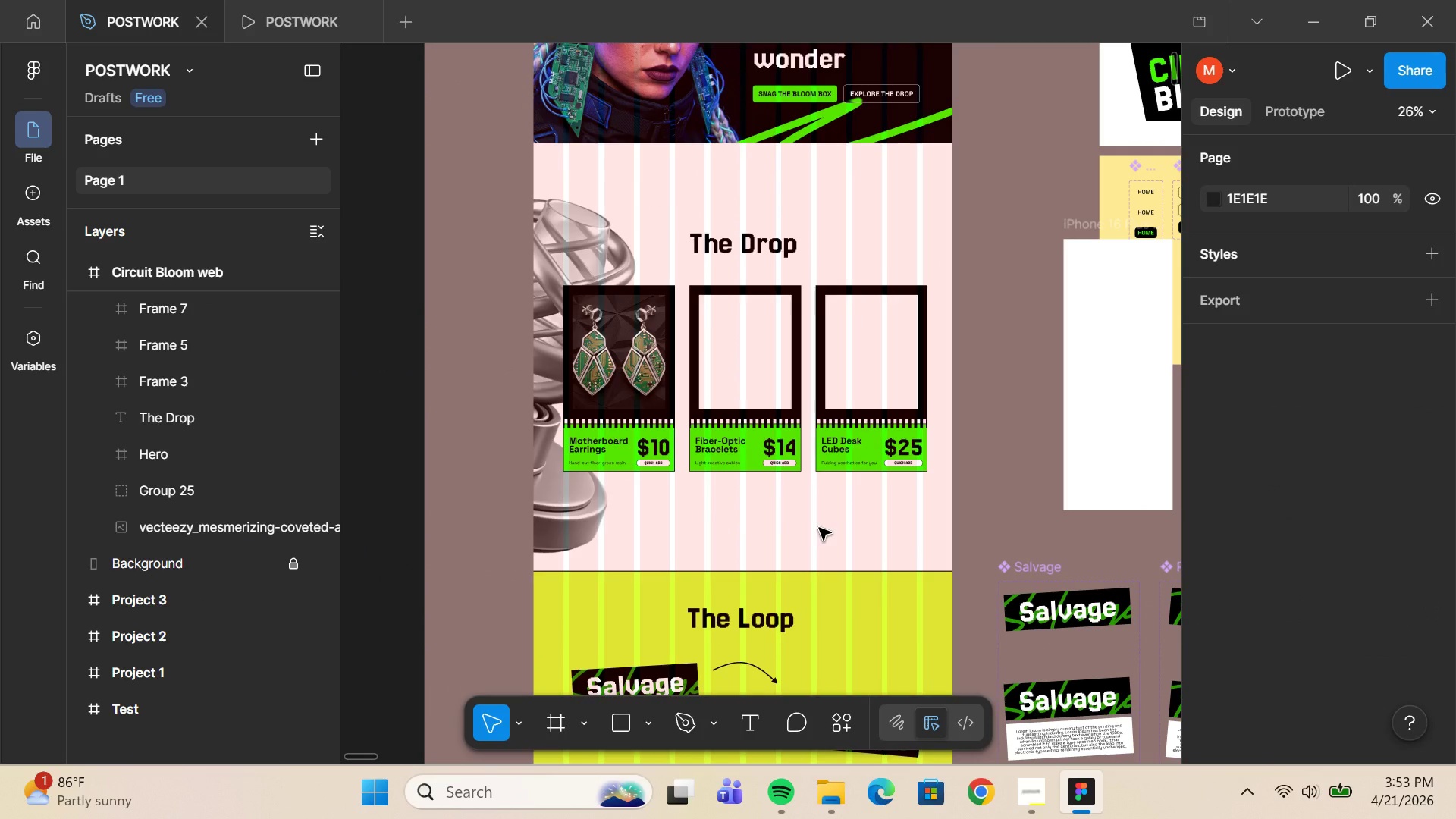 
scroll: coordinate [645, 592], scroll_direction: down, amount: 18.0
 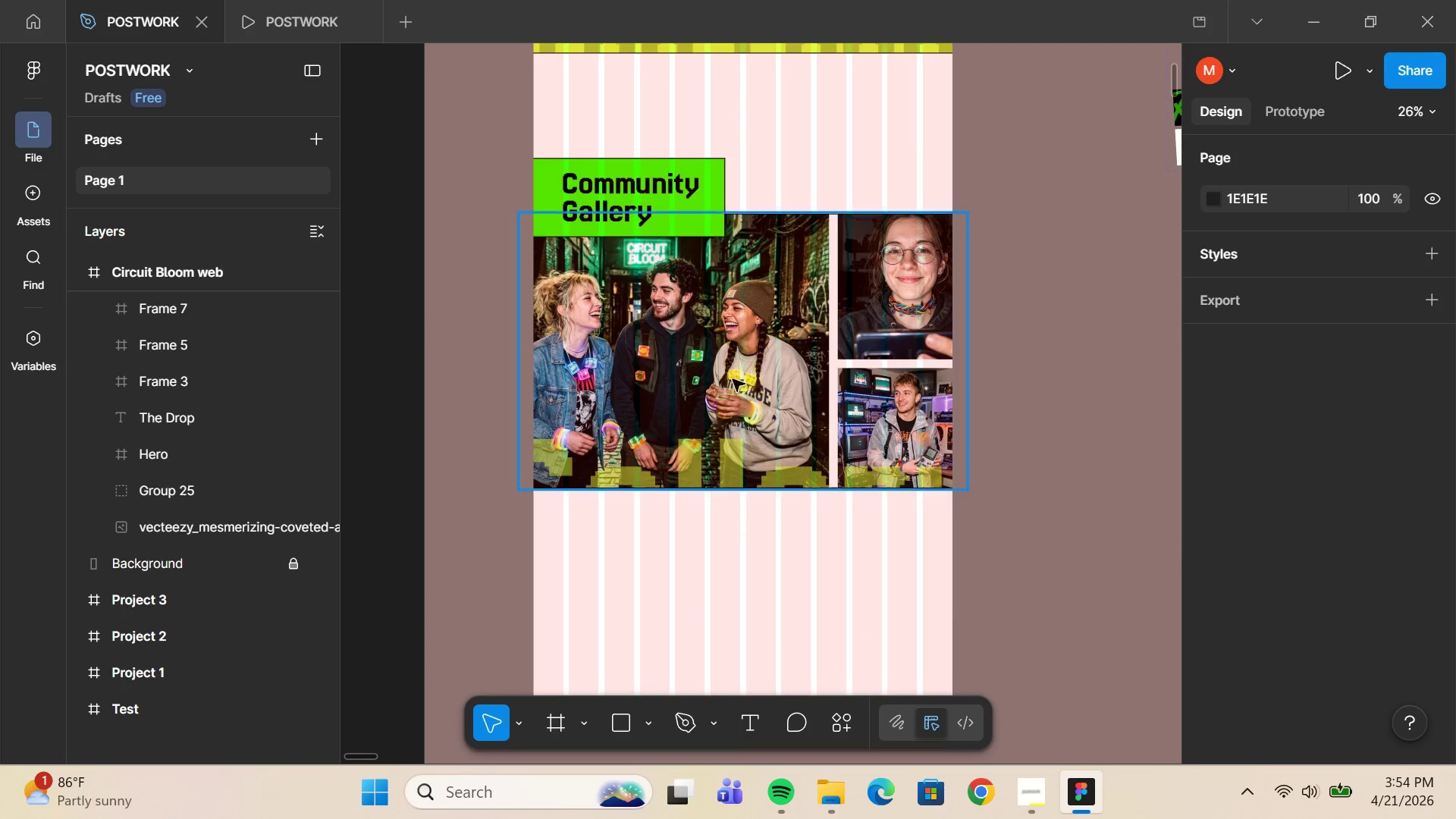 
left_click([720, 203])
 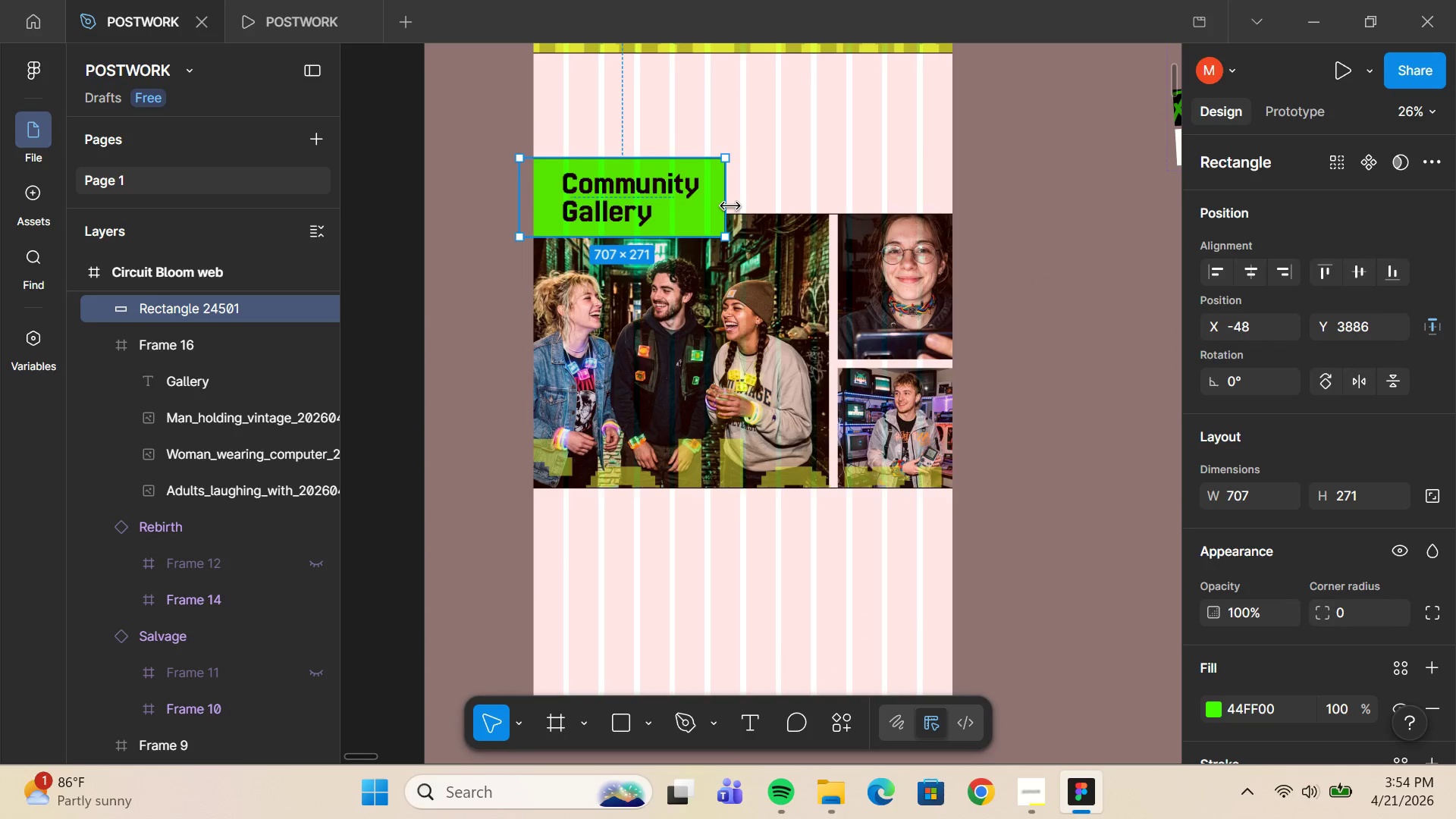 
left_click_drag(start_coordinate=[730, 206], to_coordinate=[810, 209])
 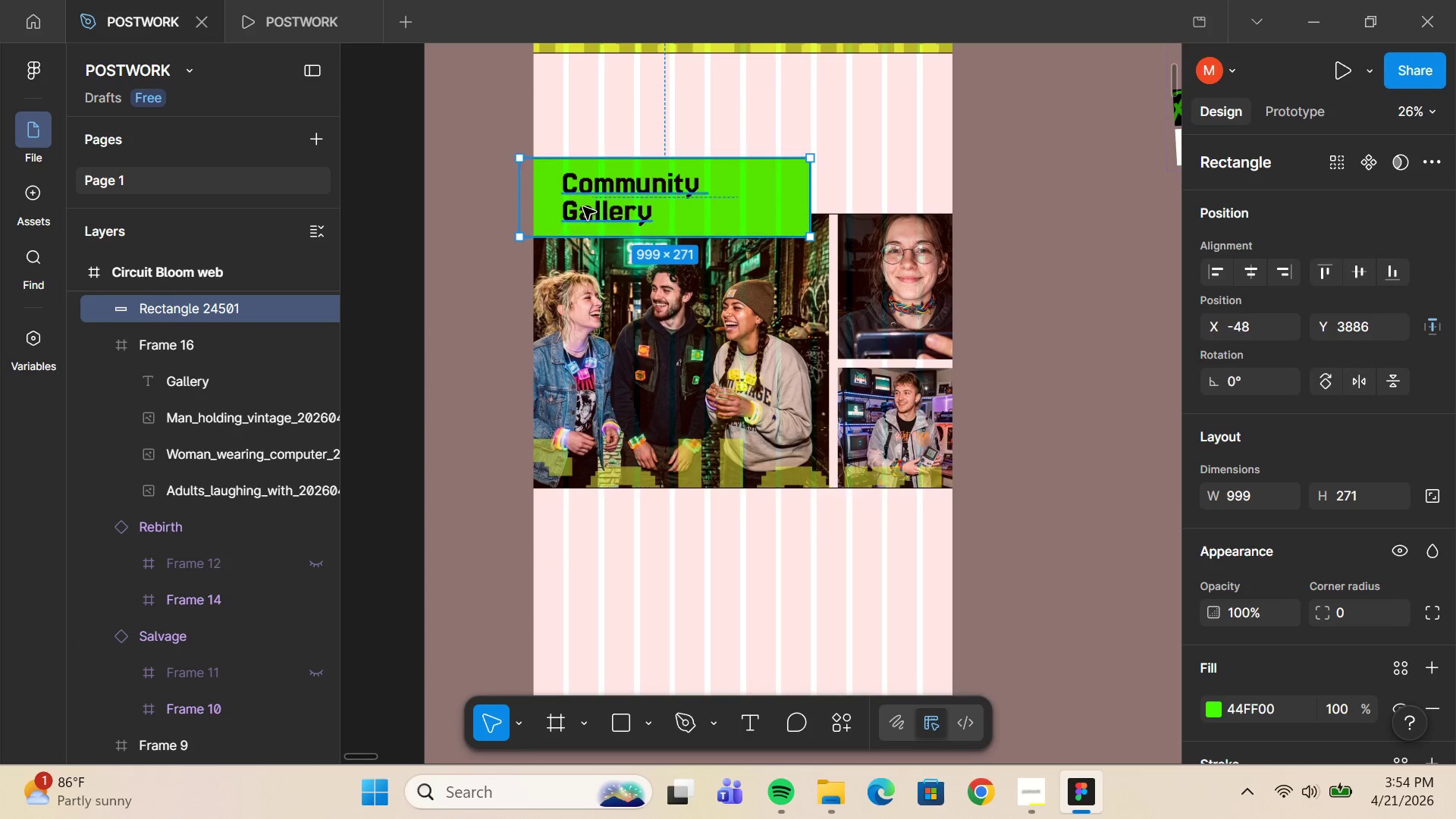 
left_click([583, 207])
 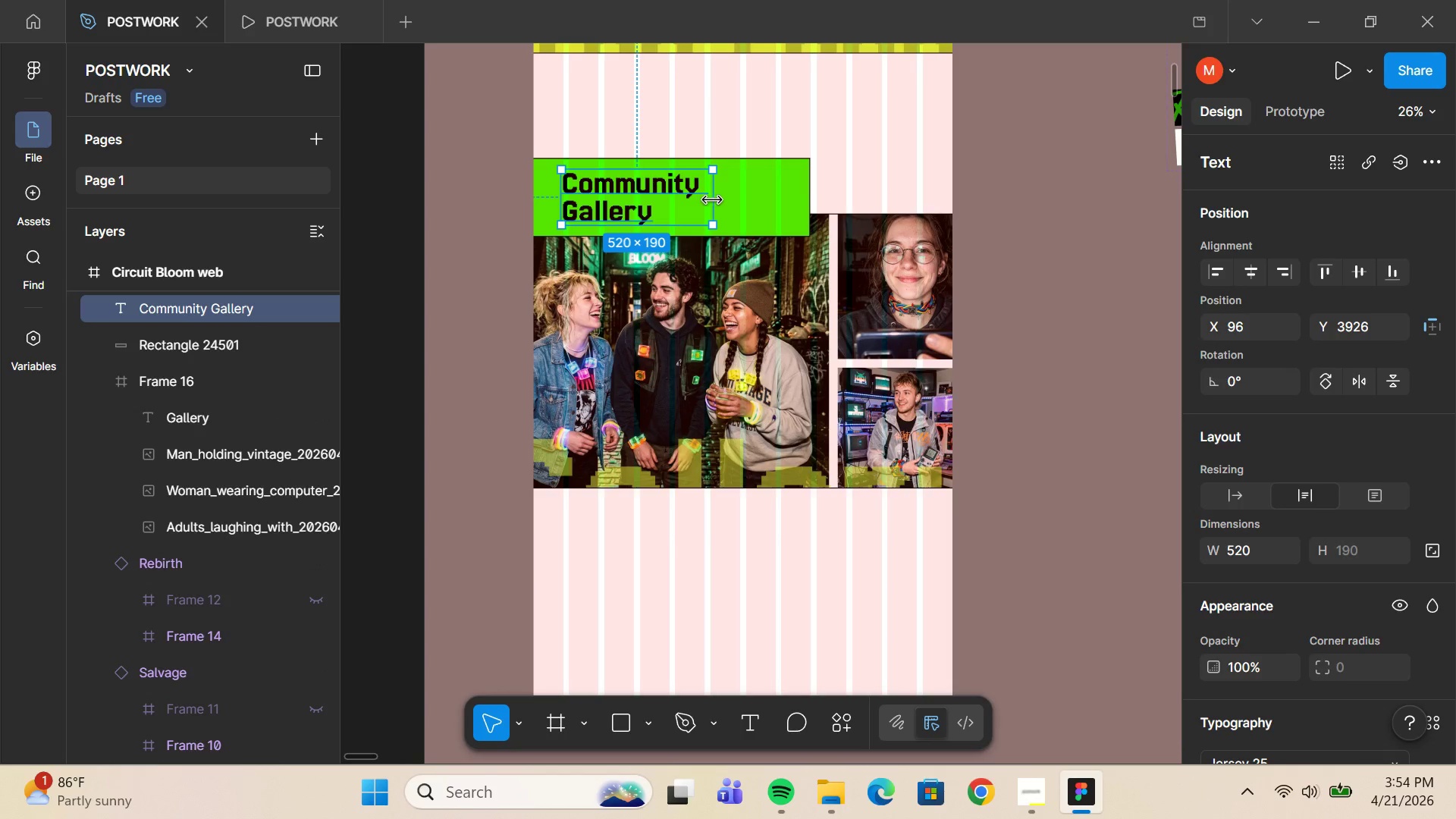 
double_click([712, 200])
 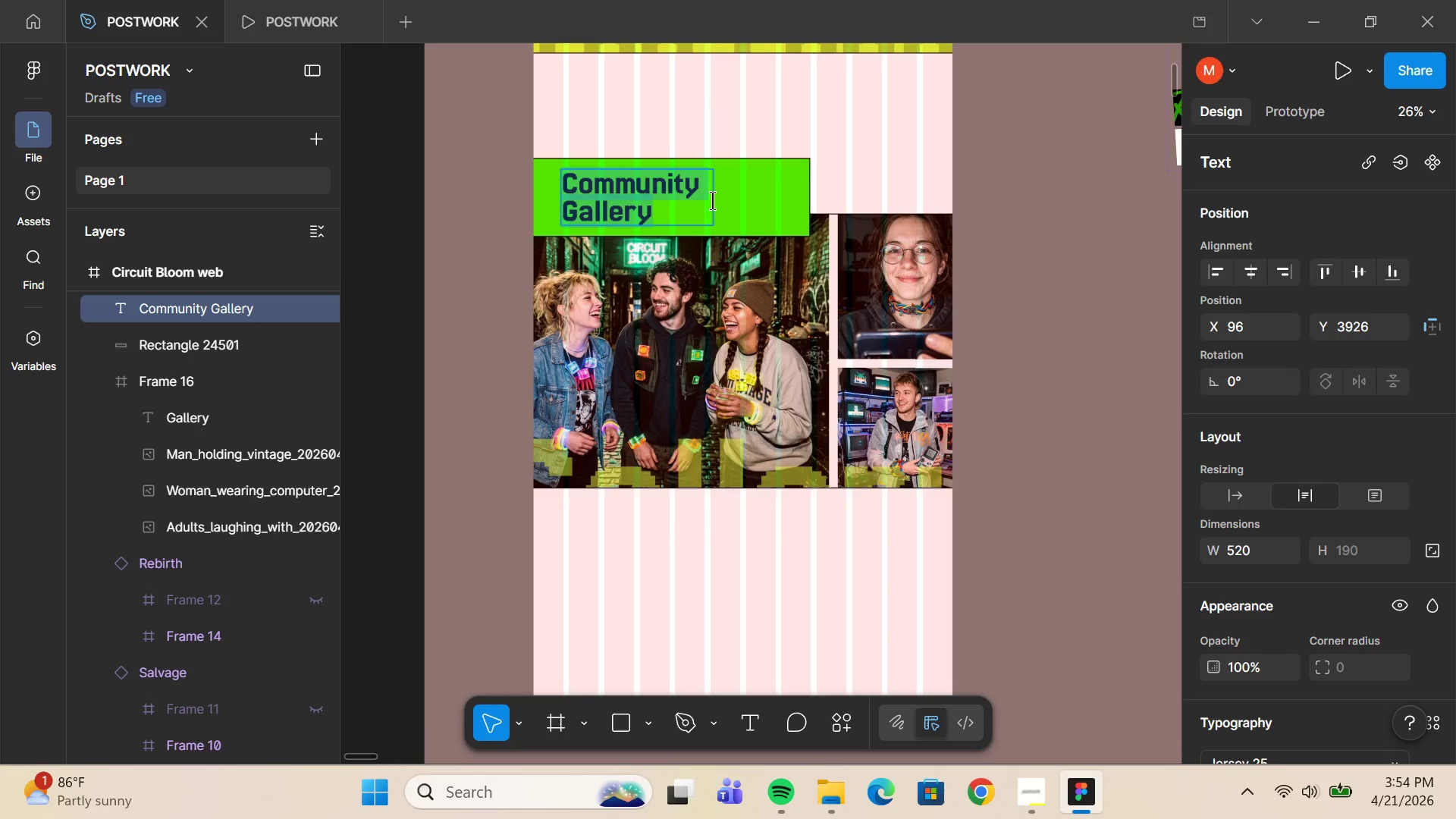 
triple_click([712, 200])
 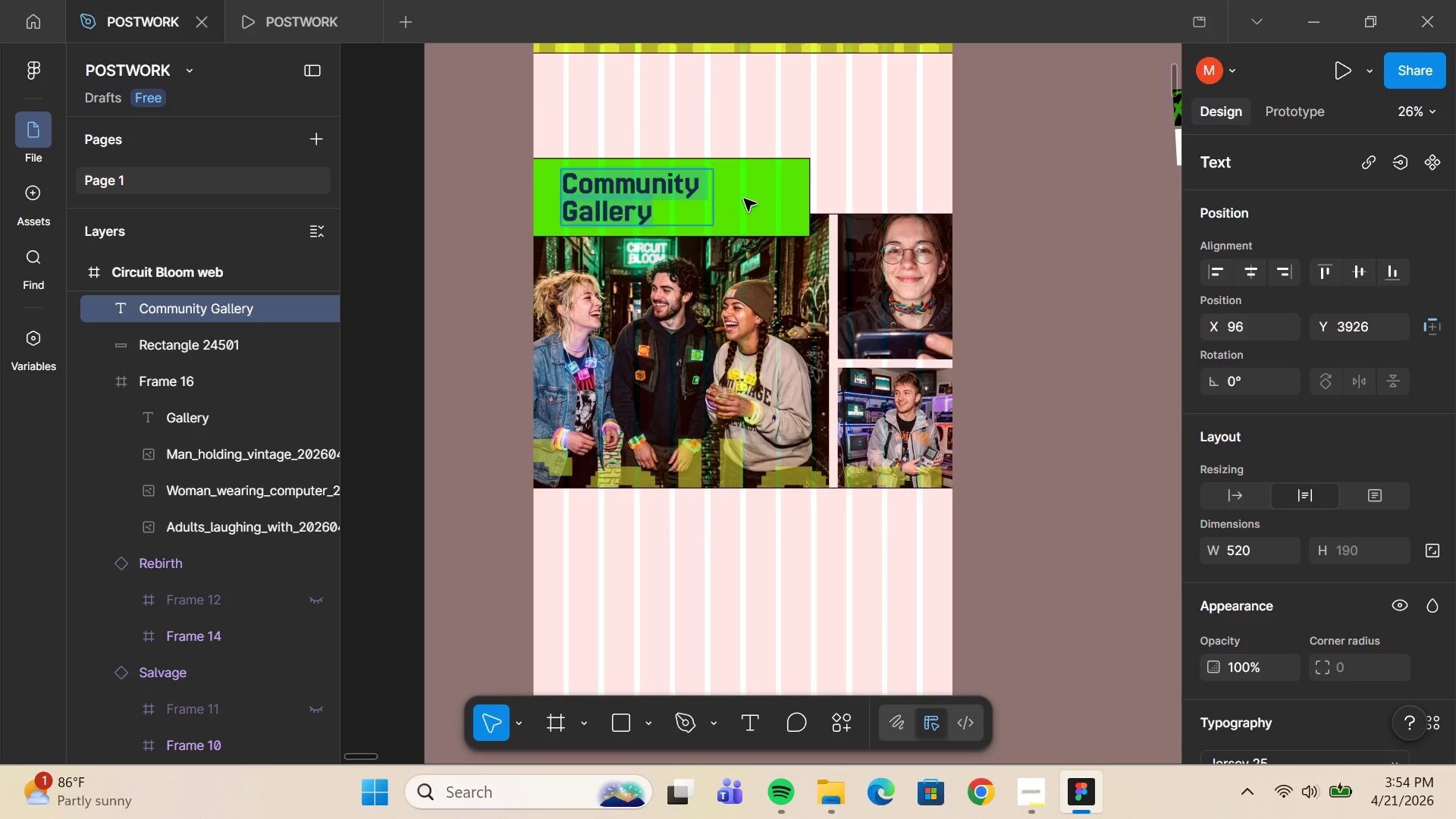 
left_click([744, 199])
 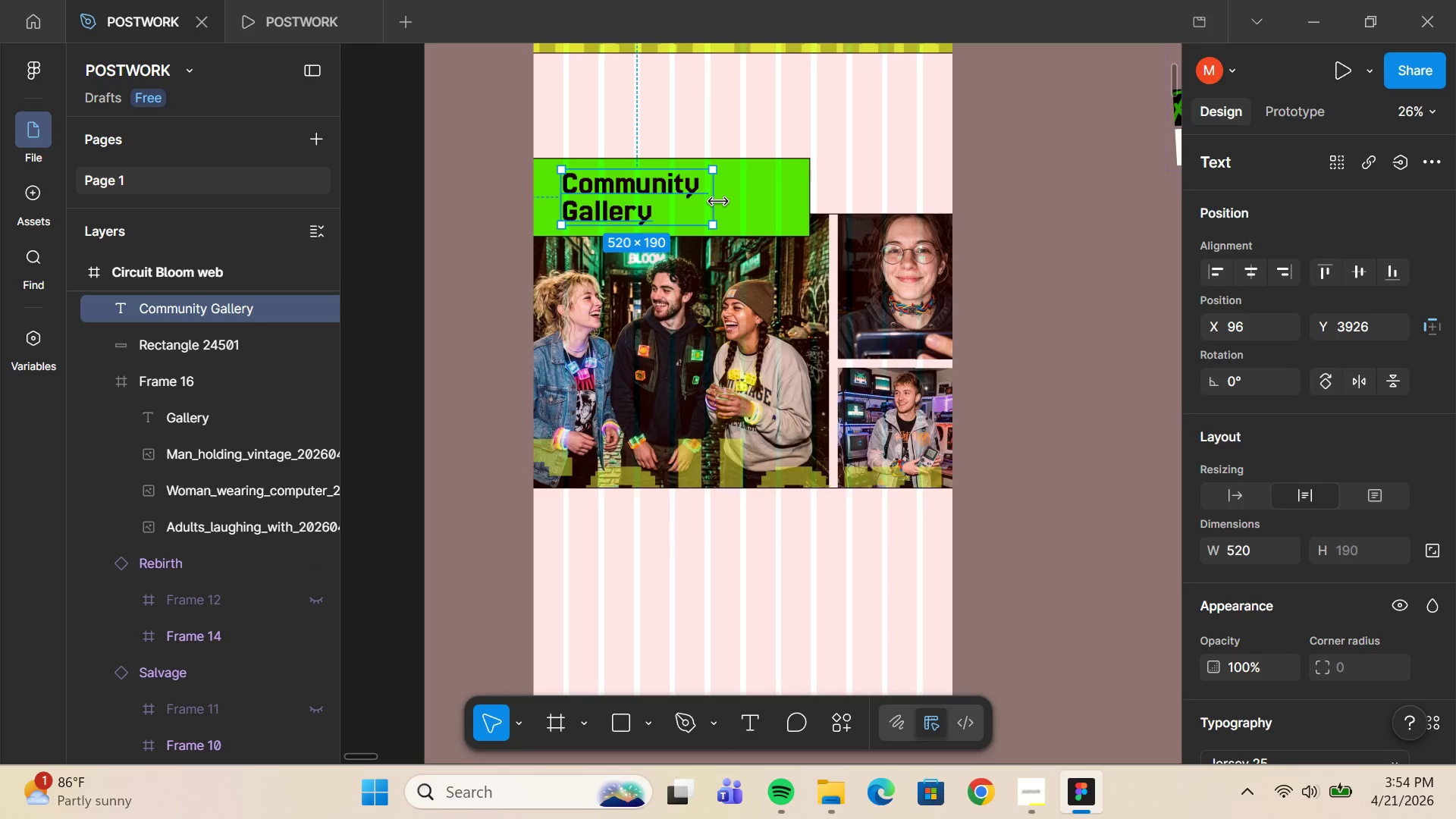 
double_click([718, 202])
 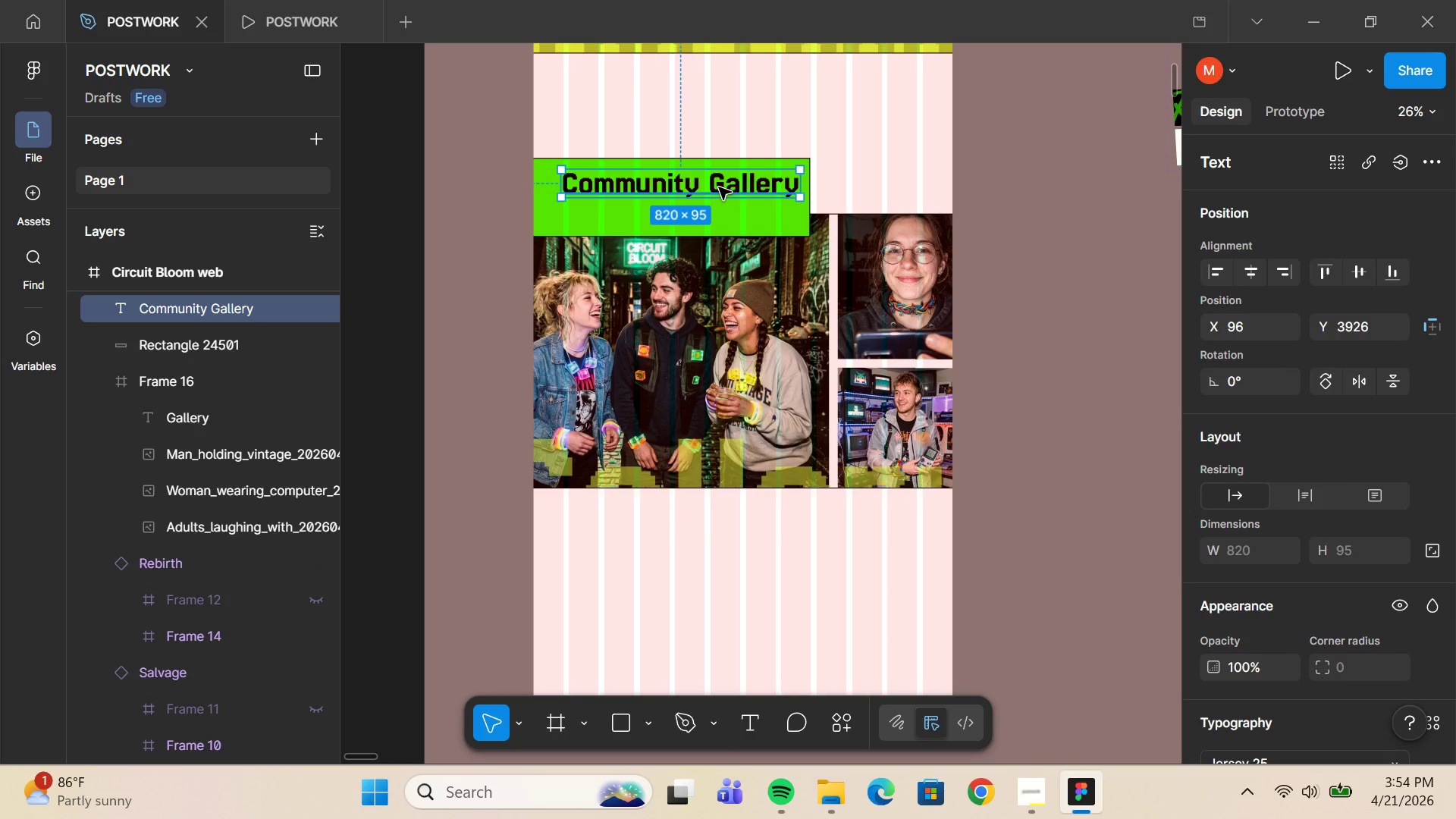 
left_click_drag(start_coordinate=[719, 187], to_coordinate=[714, 200])
 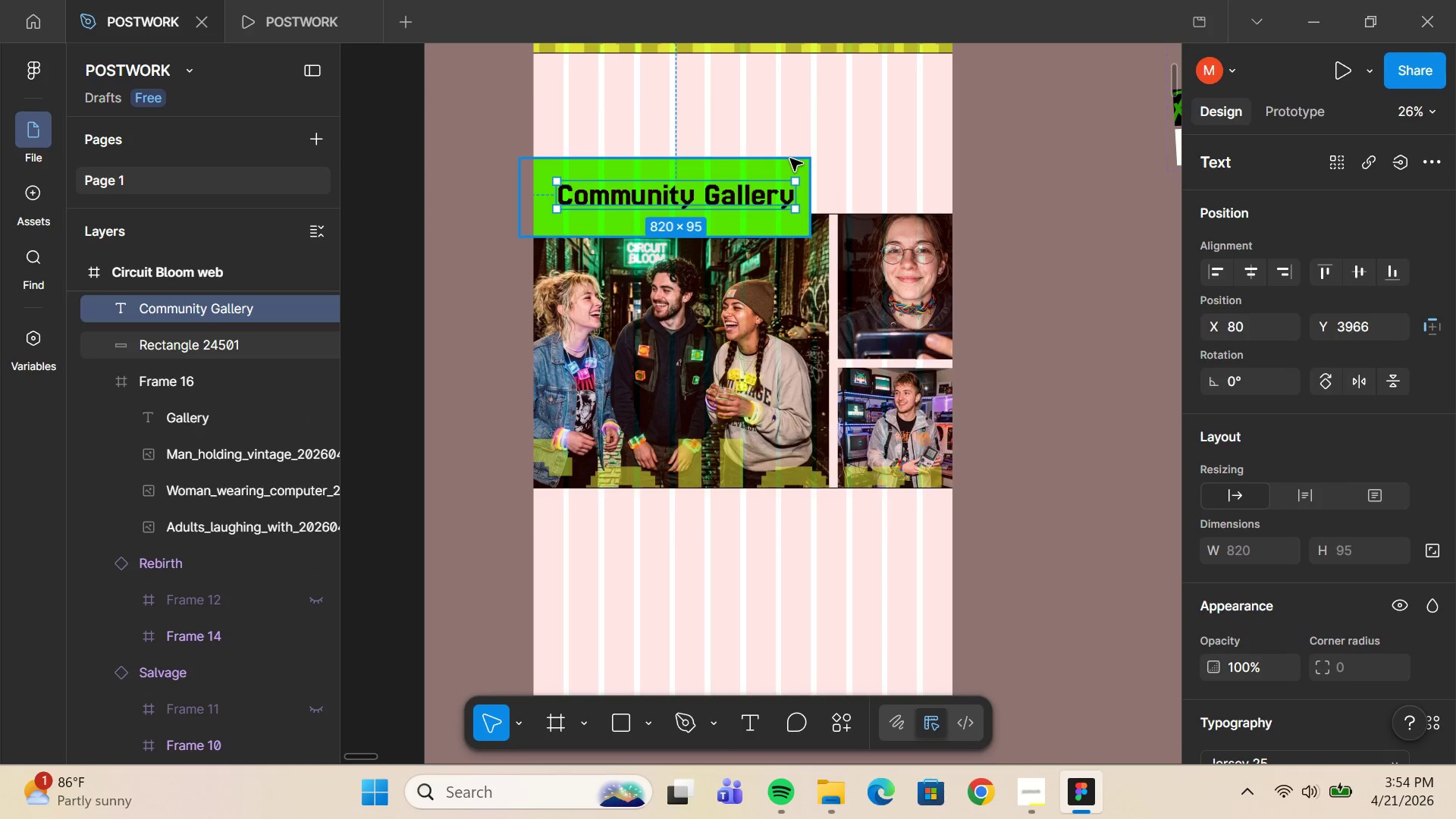 
key(Shift+ShiftLeft)
 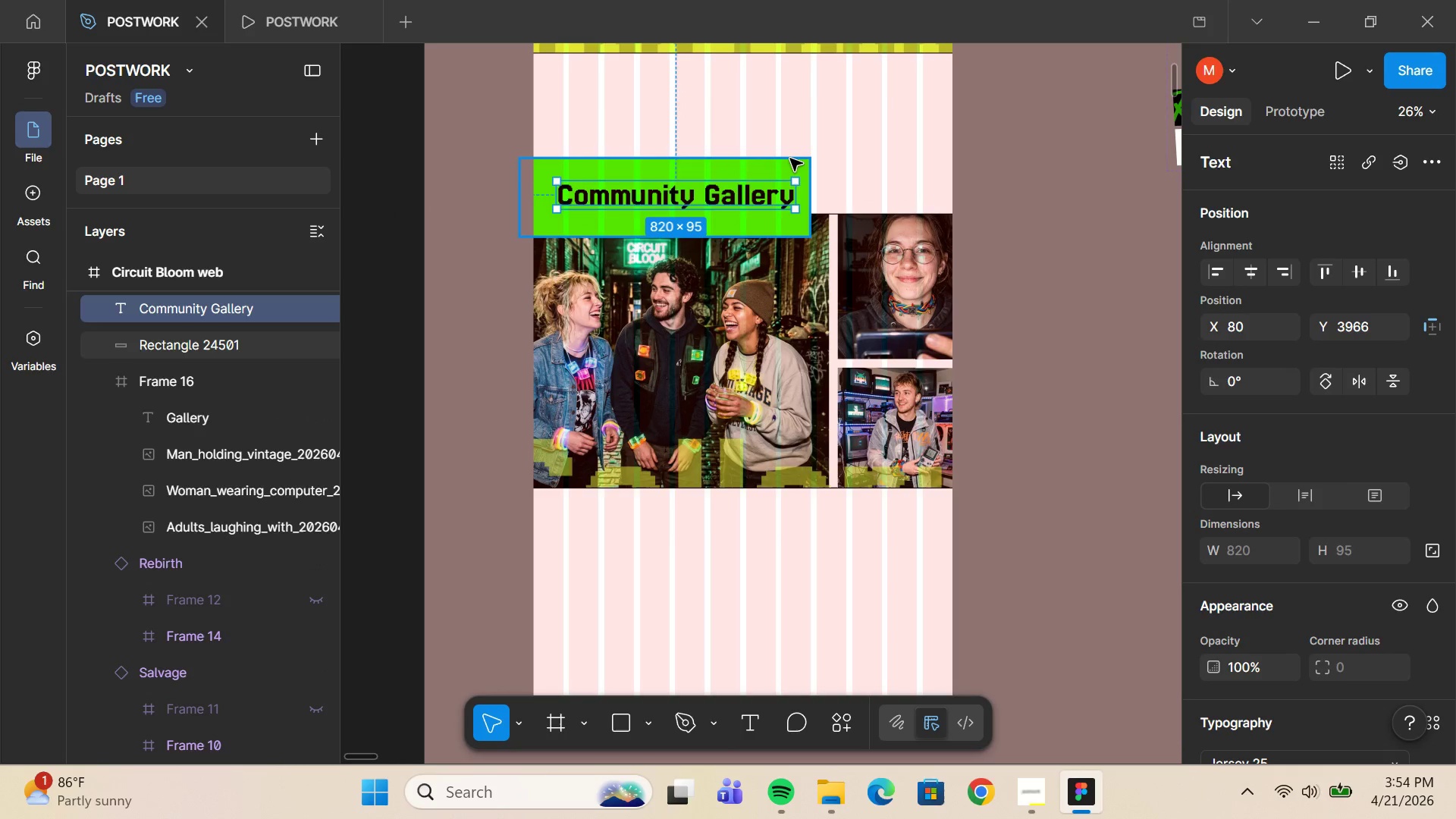 
left_click([790, 158])
 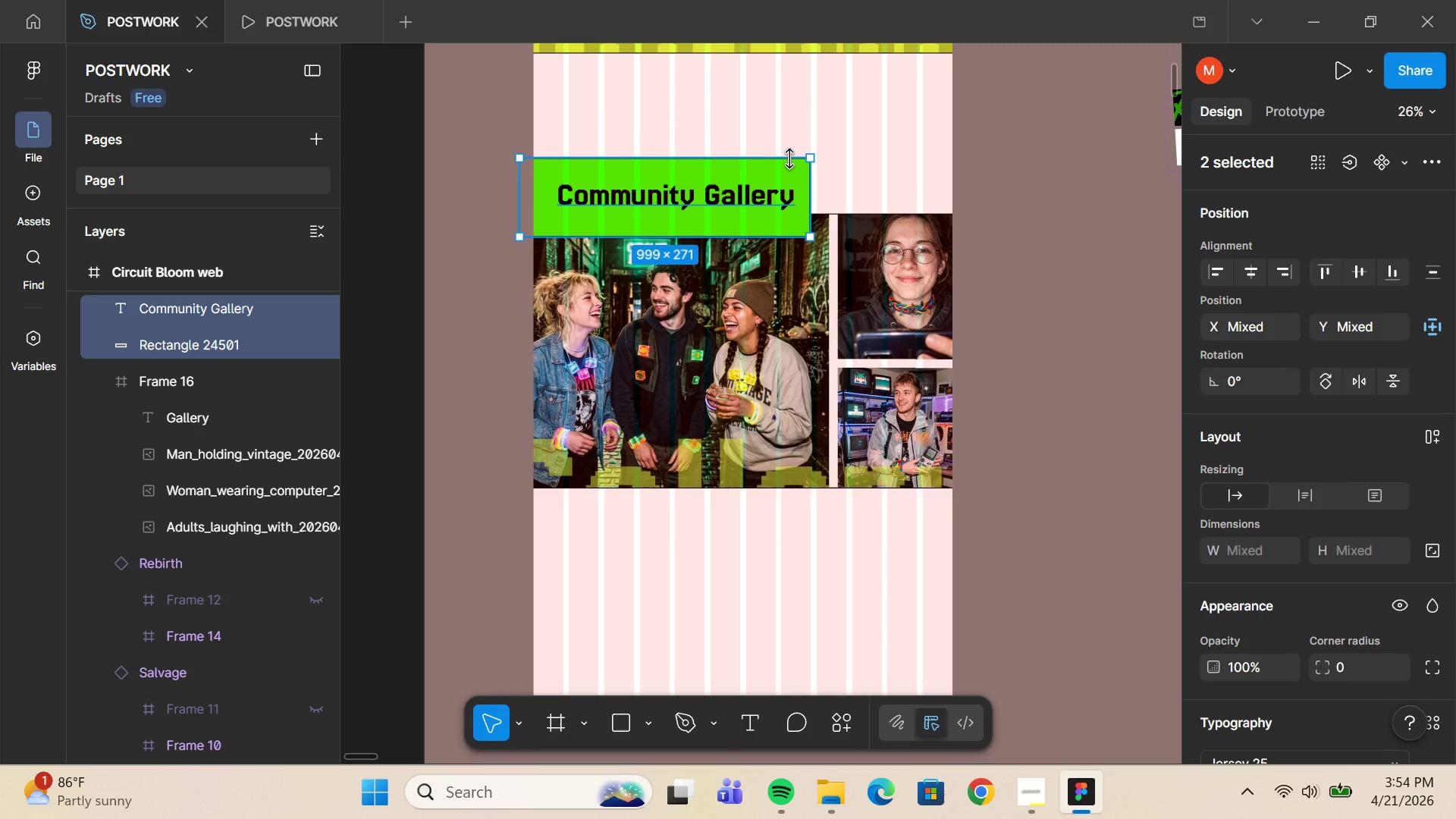 
key(Alt+AltLeft)
 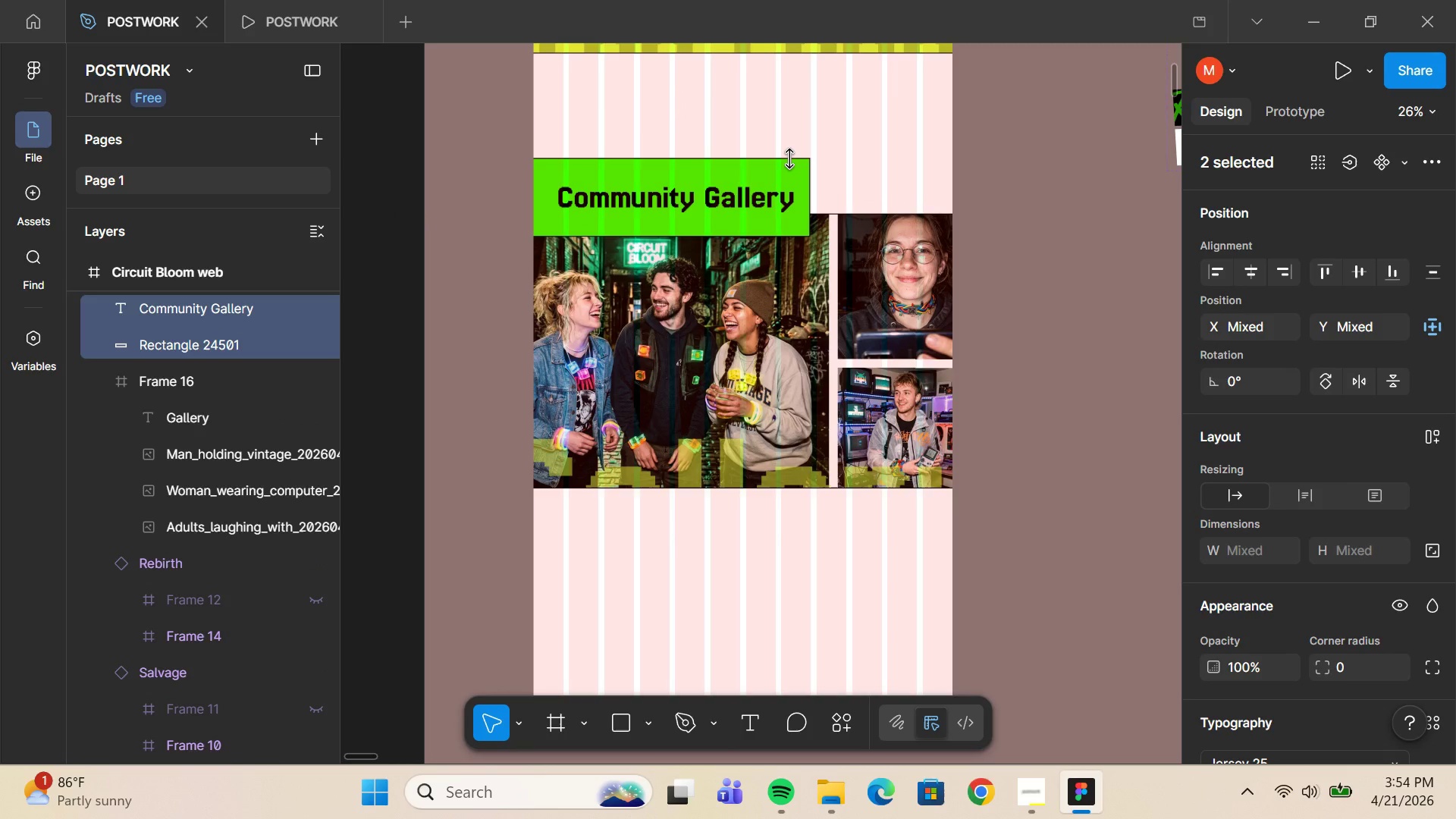 
key(Alt+V)
 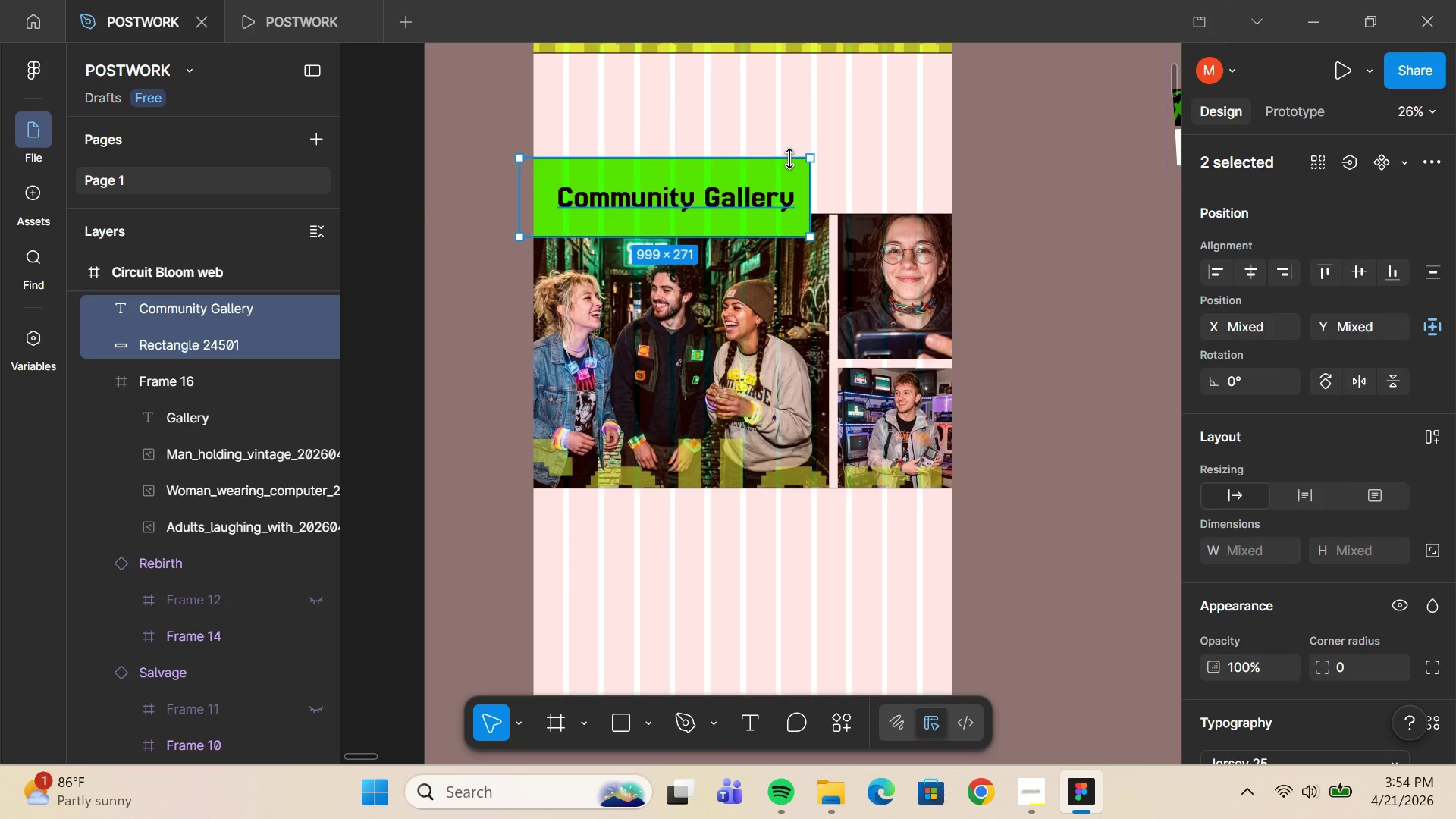 
wait(5.62)
 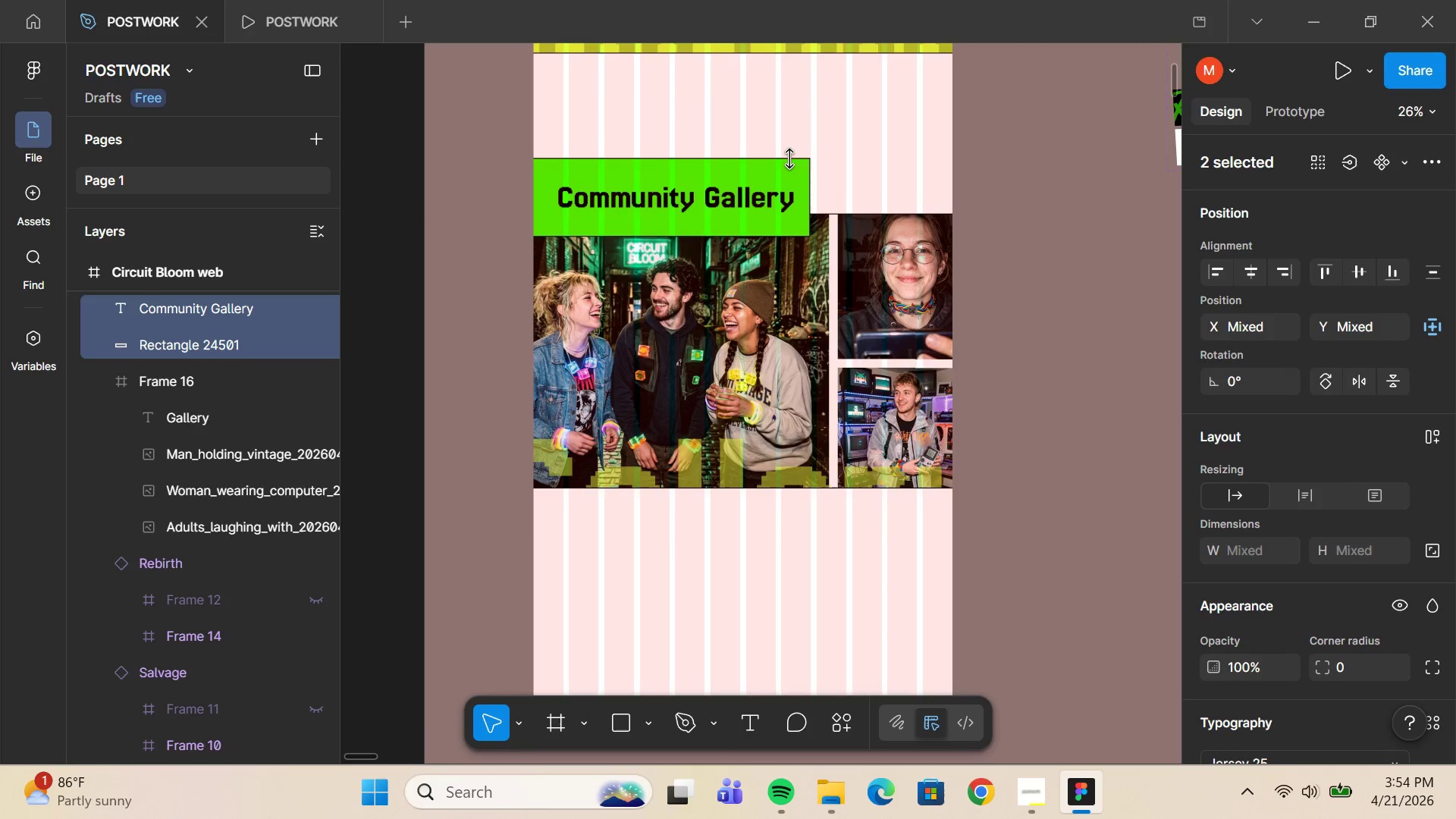 
left_click([864, 145])
 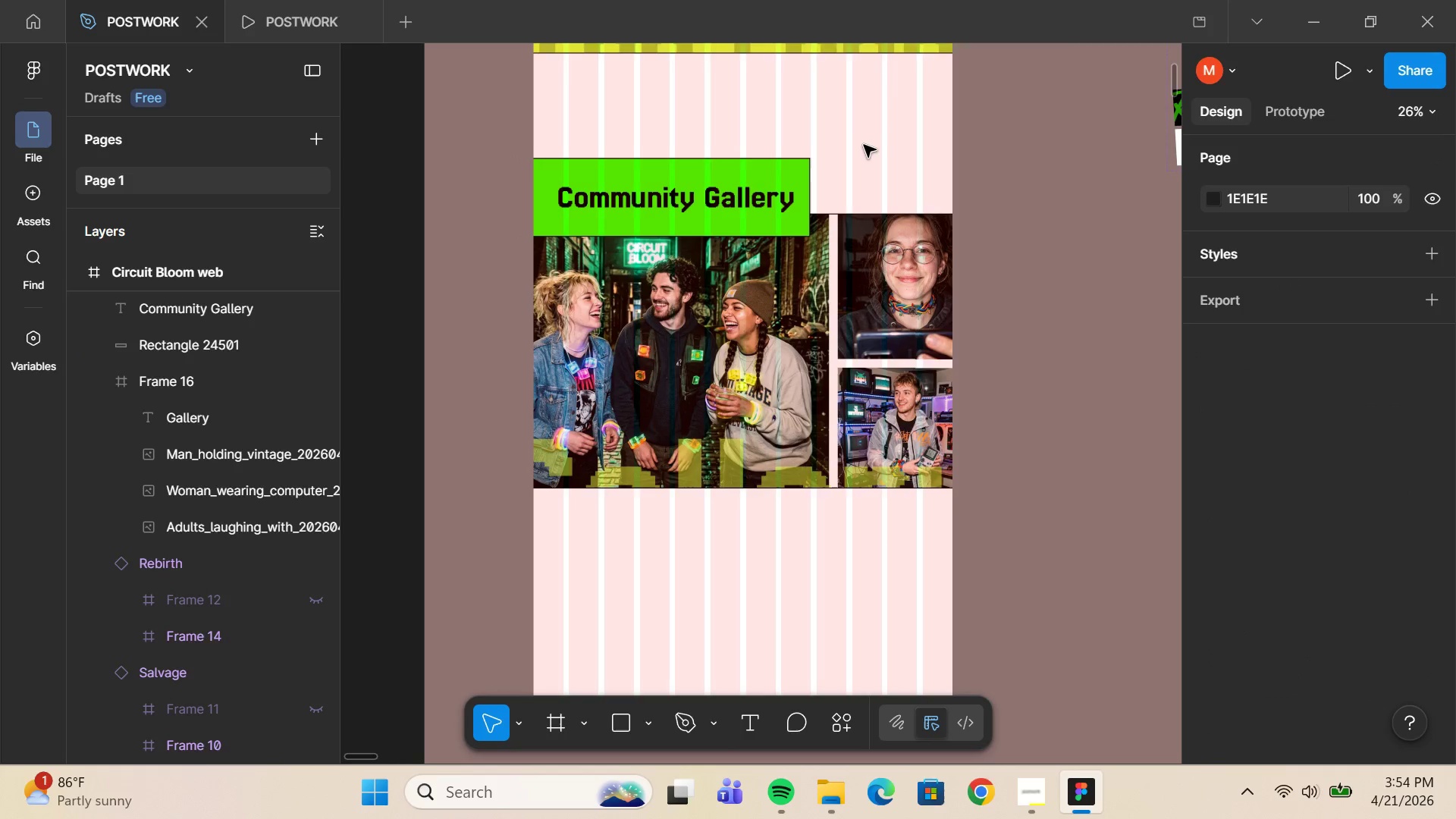 
scroll: coordinate [858, 151], scroll_direction: down, amount: 2.0
 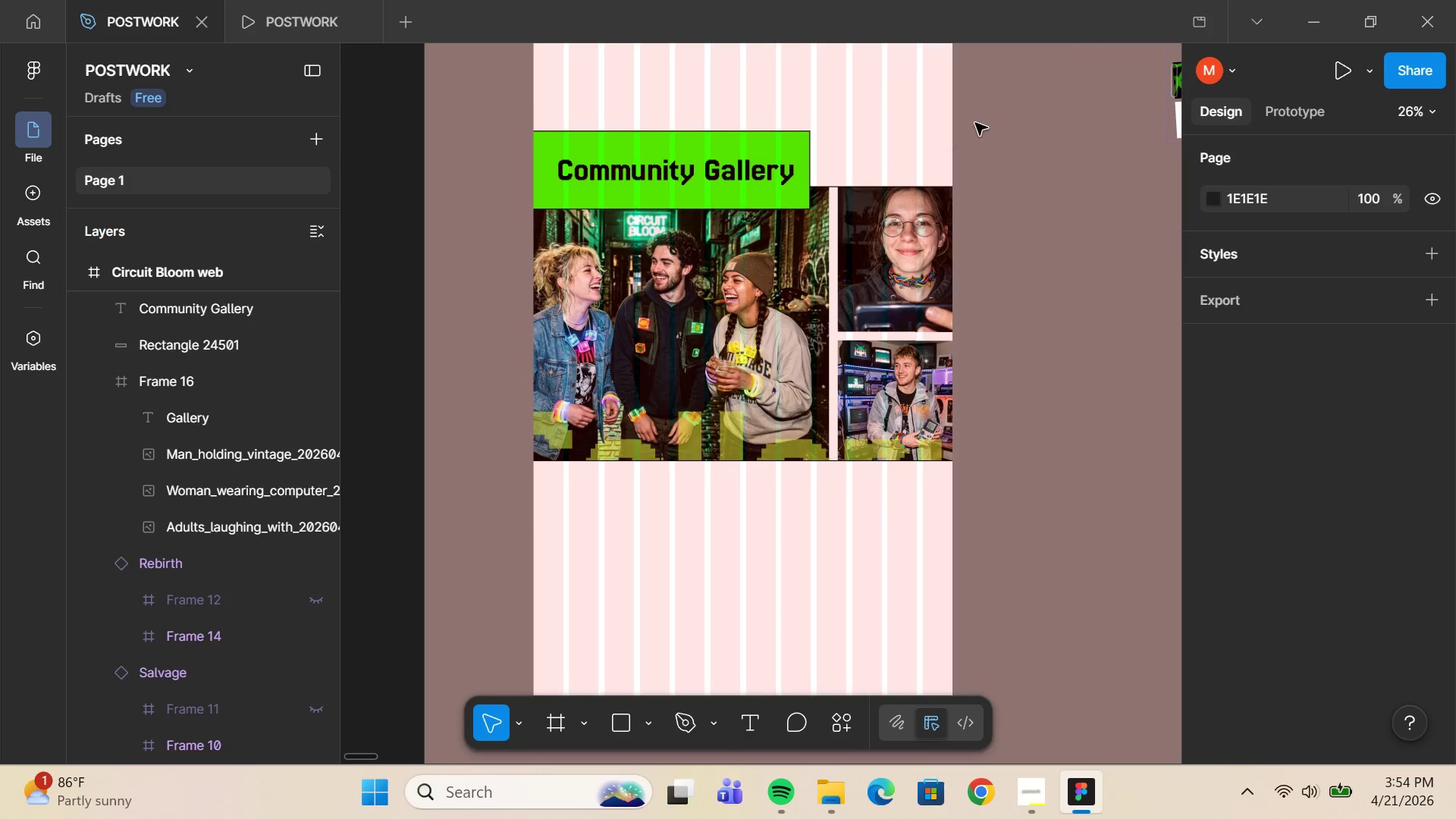 
left_click([676, 163])
 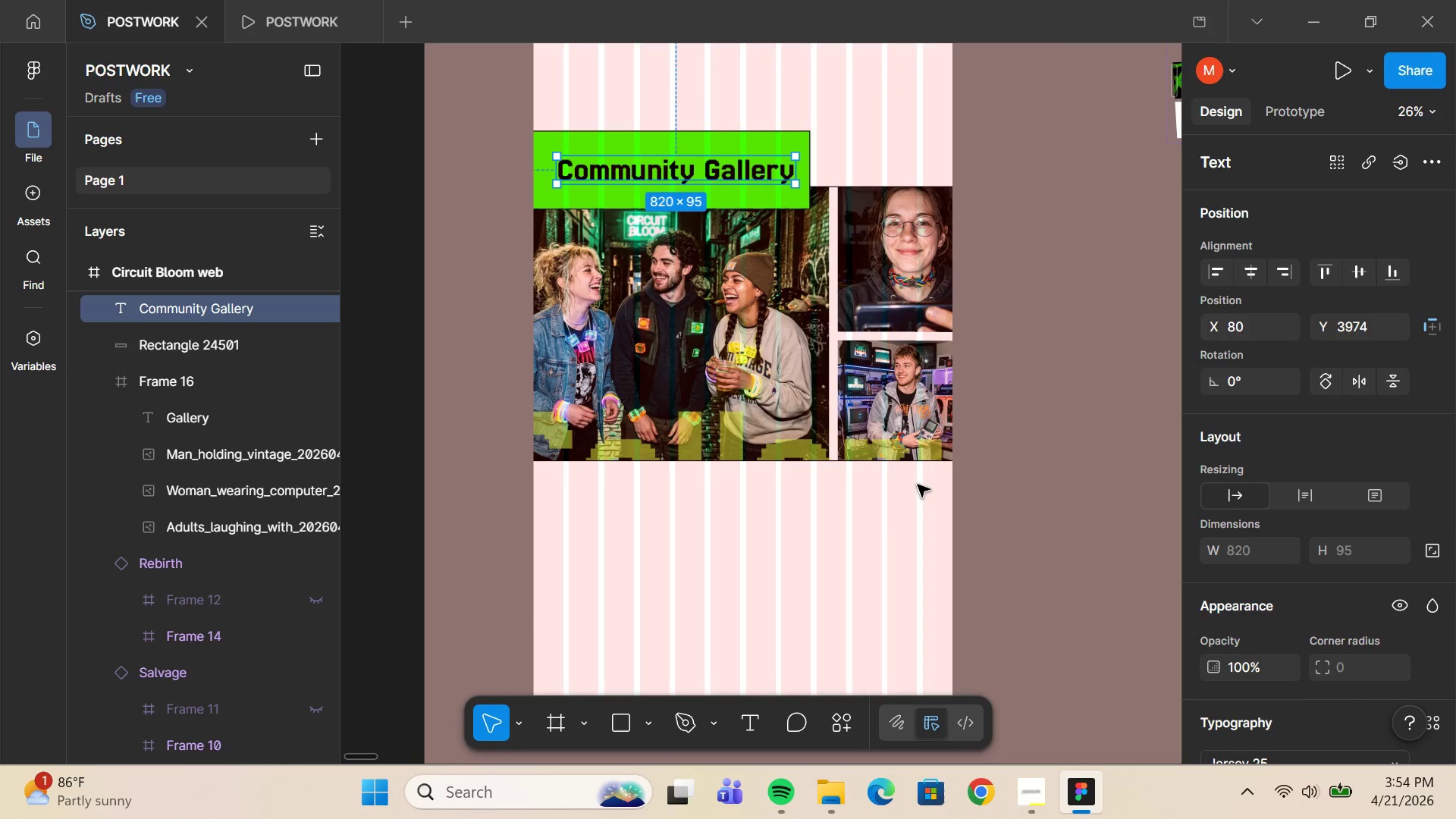 
wait(11.02)
 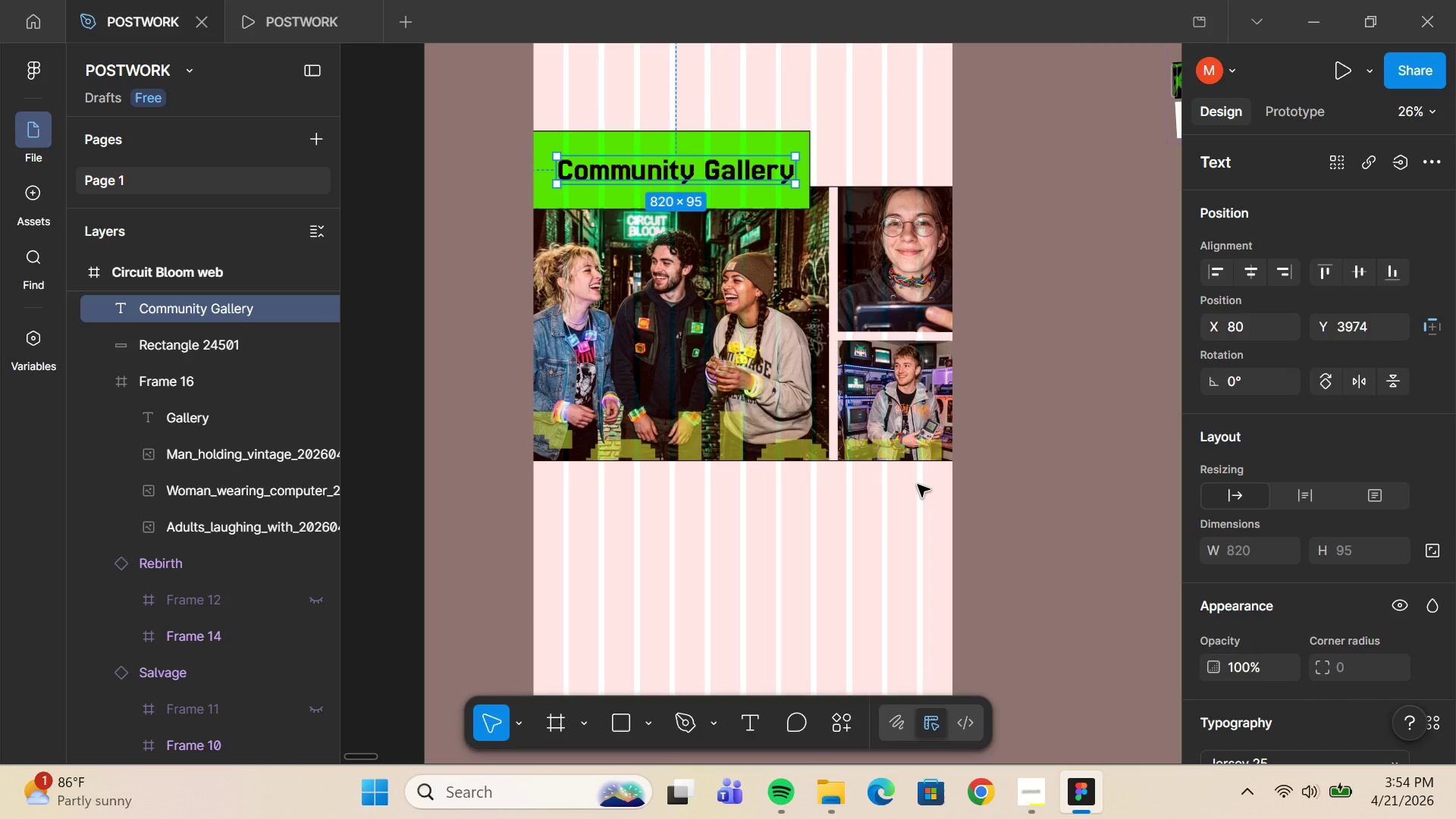 
right_click([918, 485])
 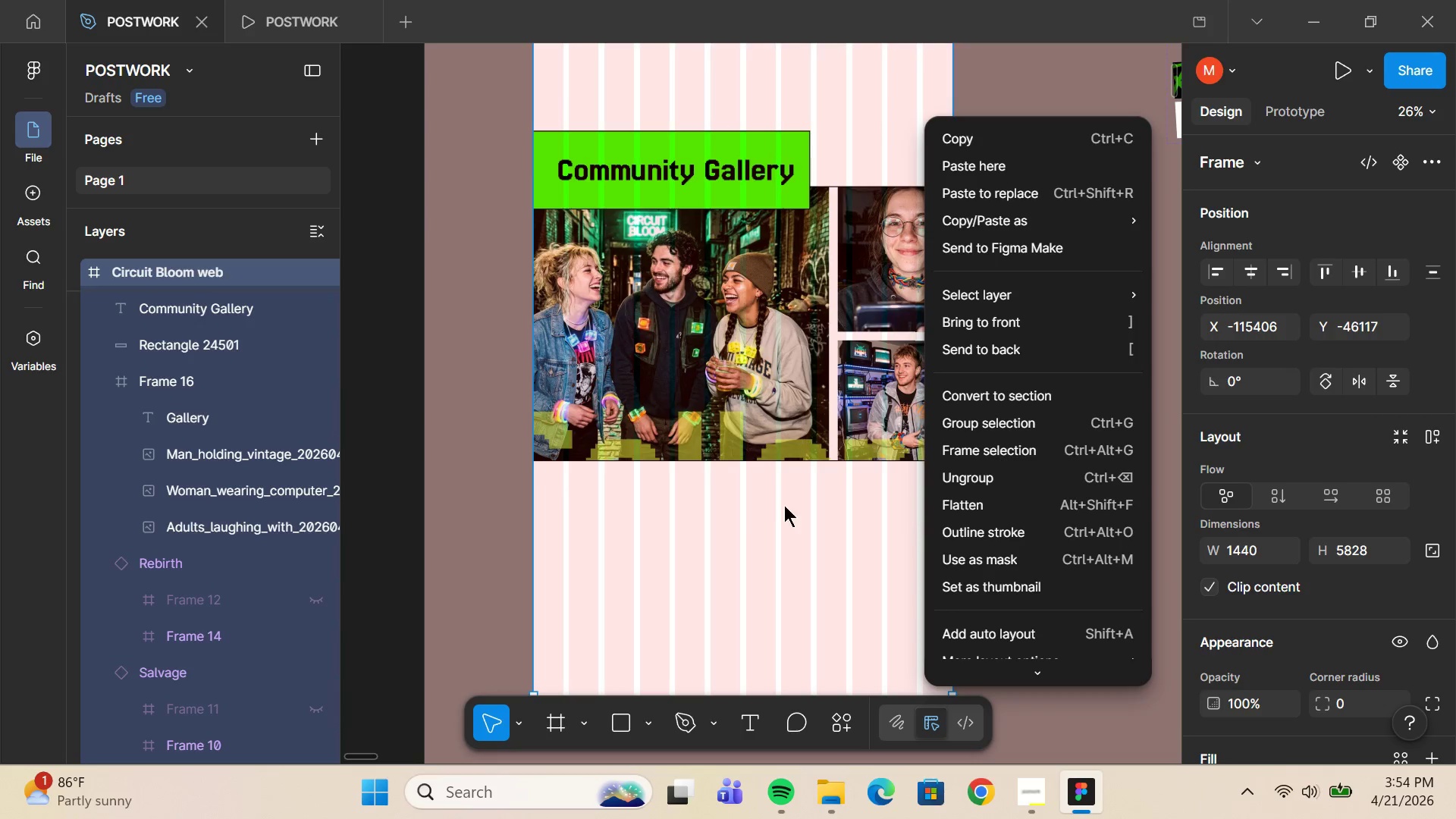 
left_click([747, 518])
 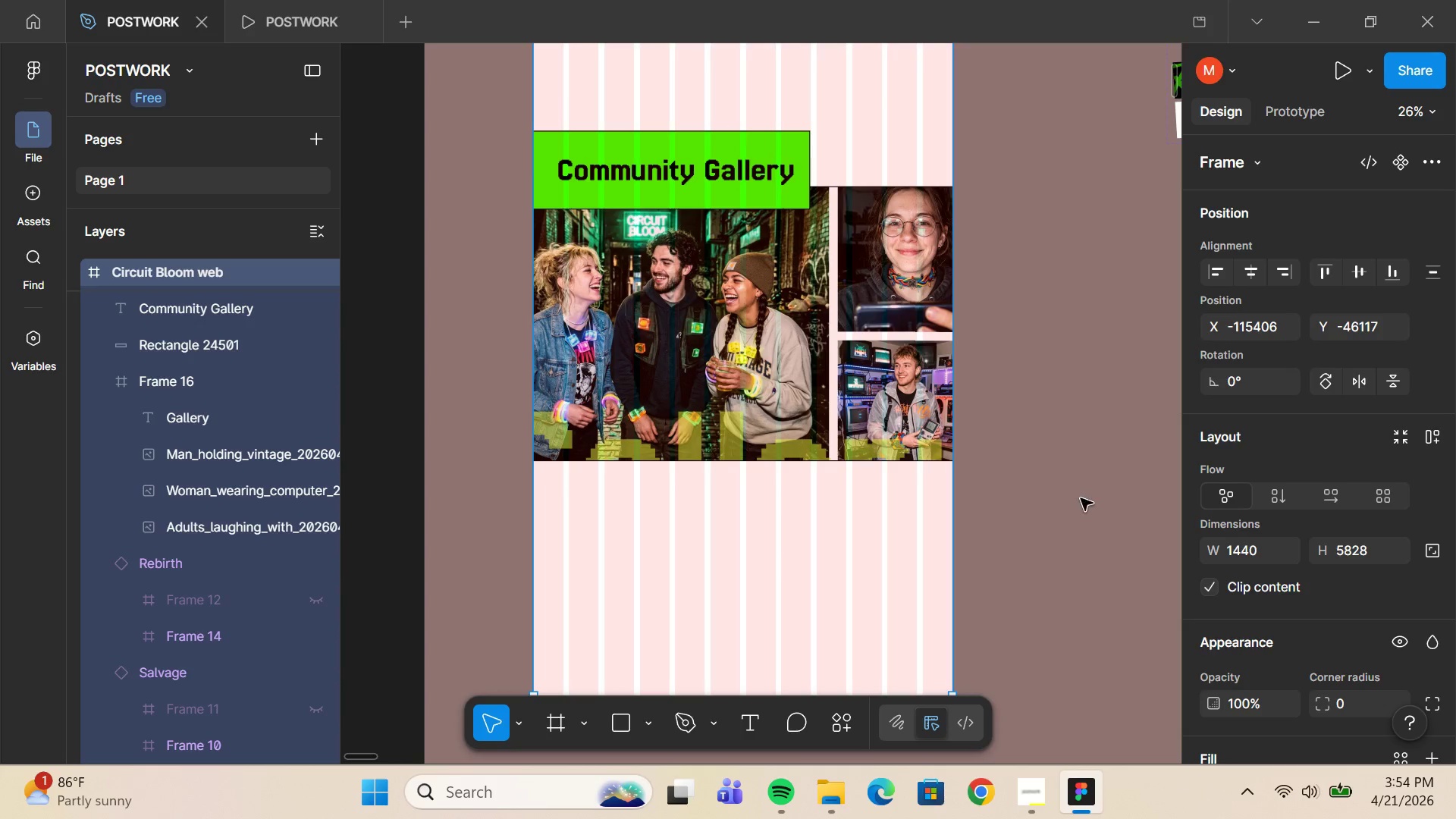 
scroll: coordinate [1081, 498], scroll_direction: down, amount: 3.0